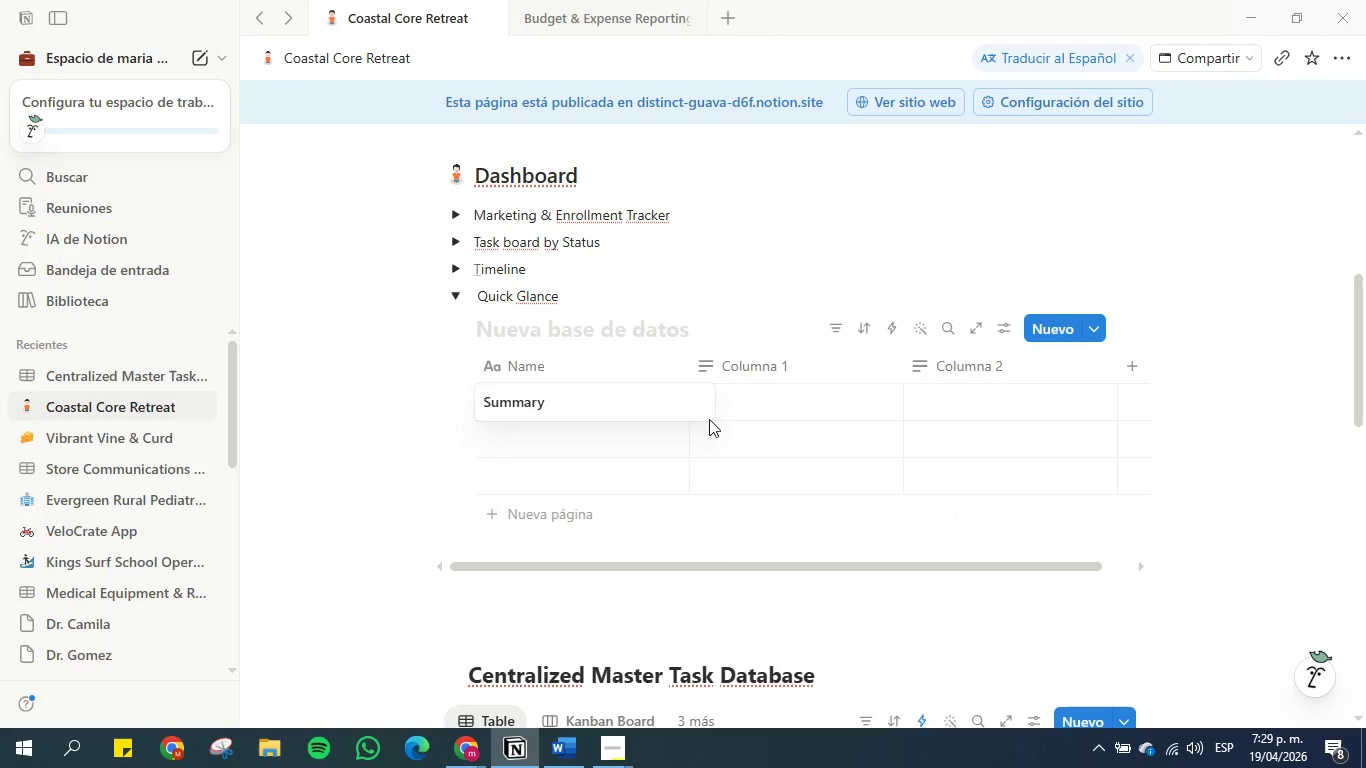 
left_click([774, 413])
 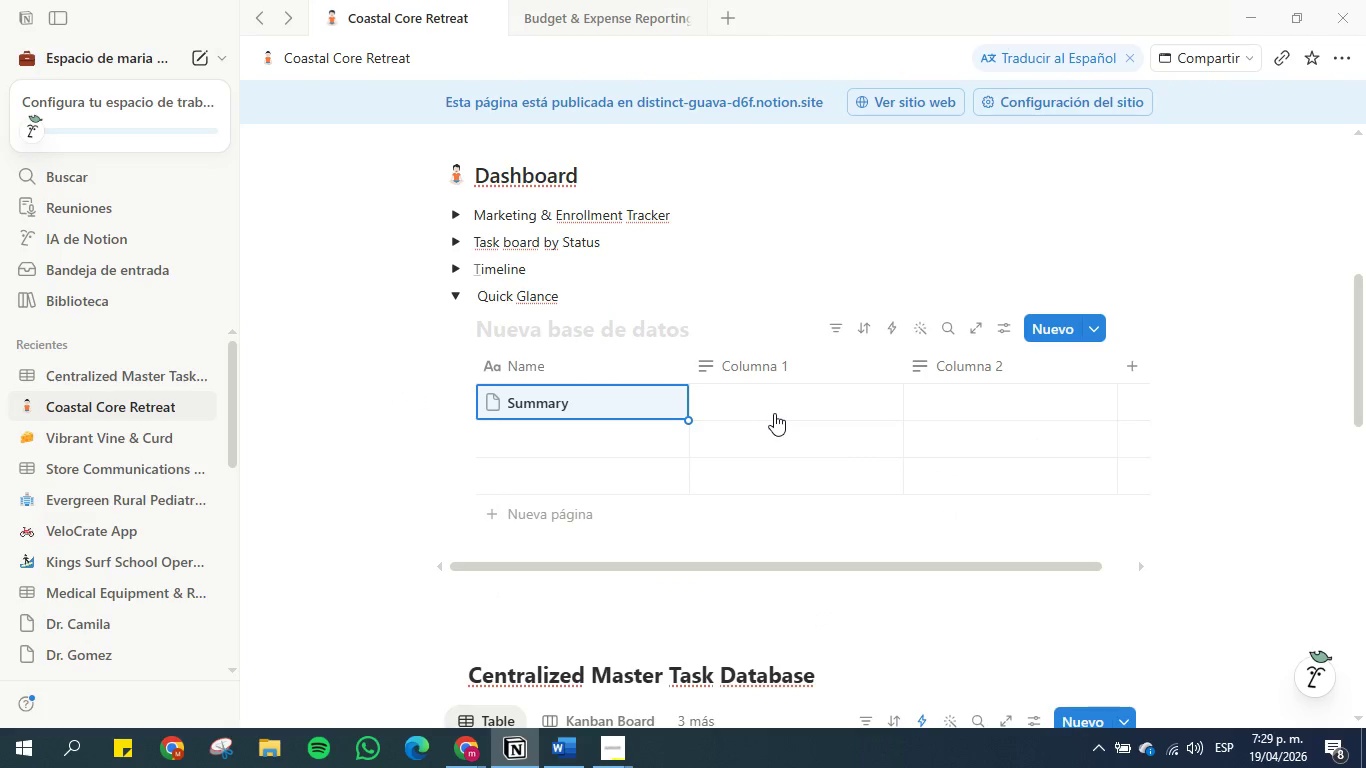 
left_click([775, 412])
 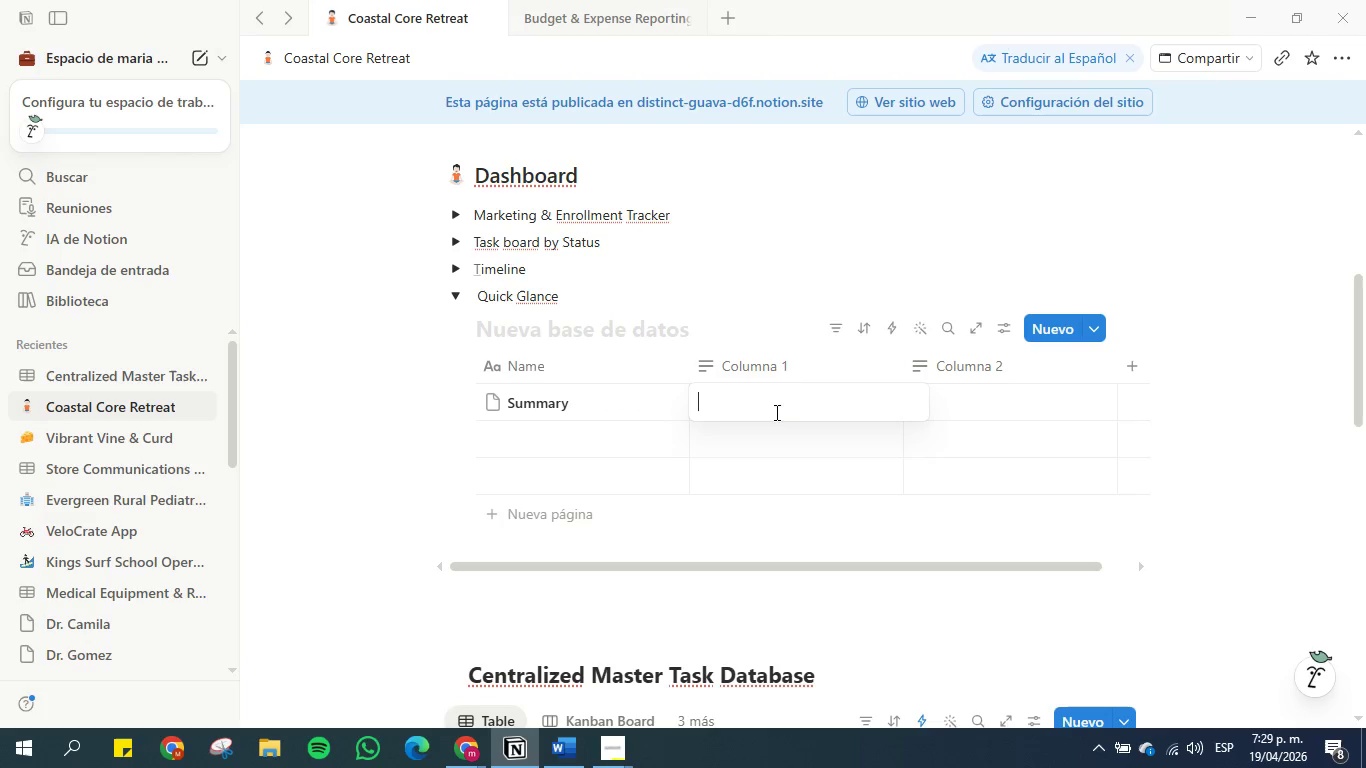 
wait(6.05)
 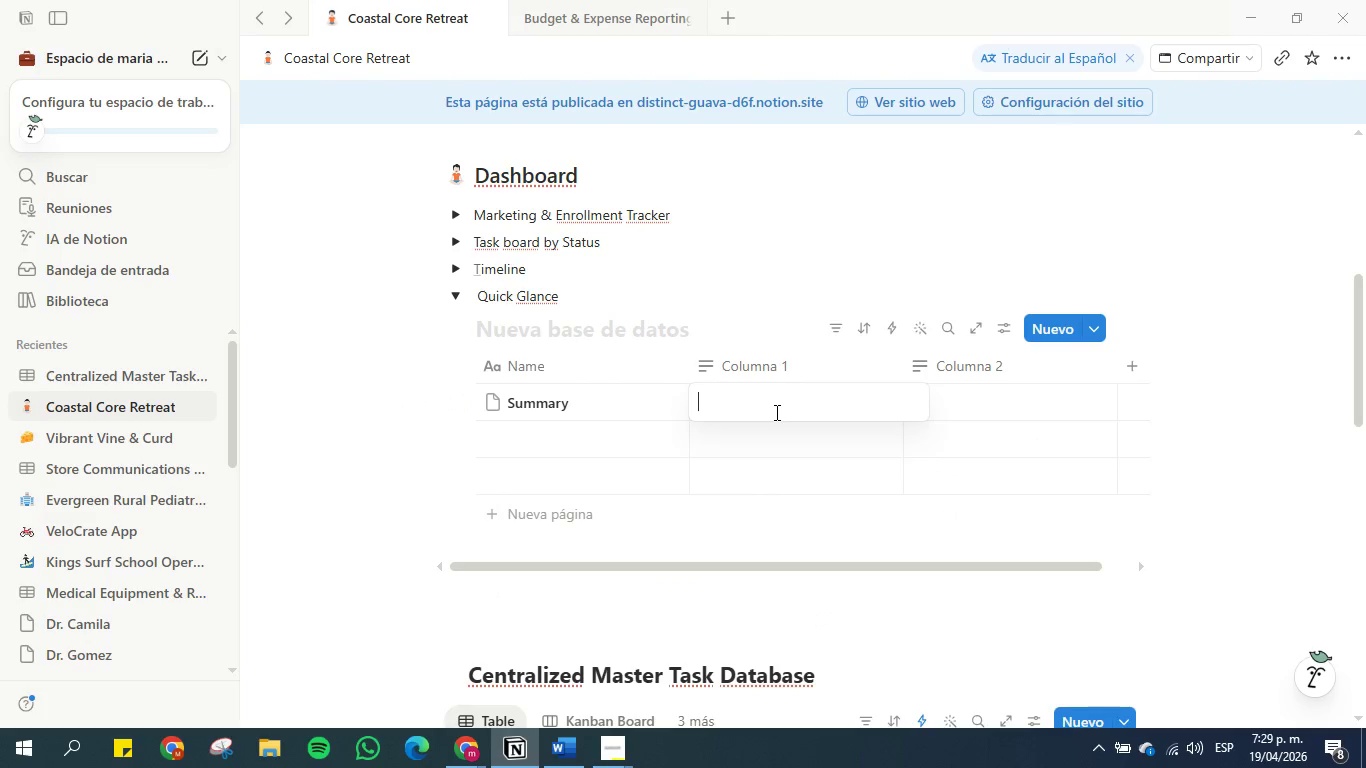 
left_click([746, 370])
 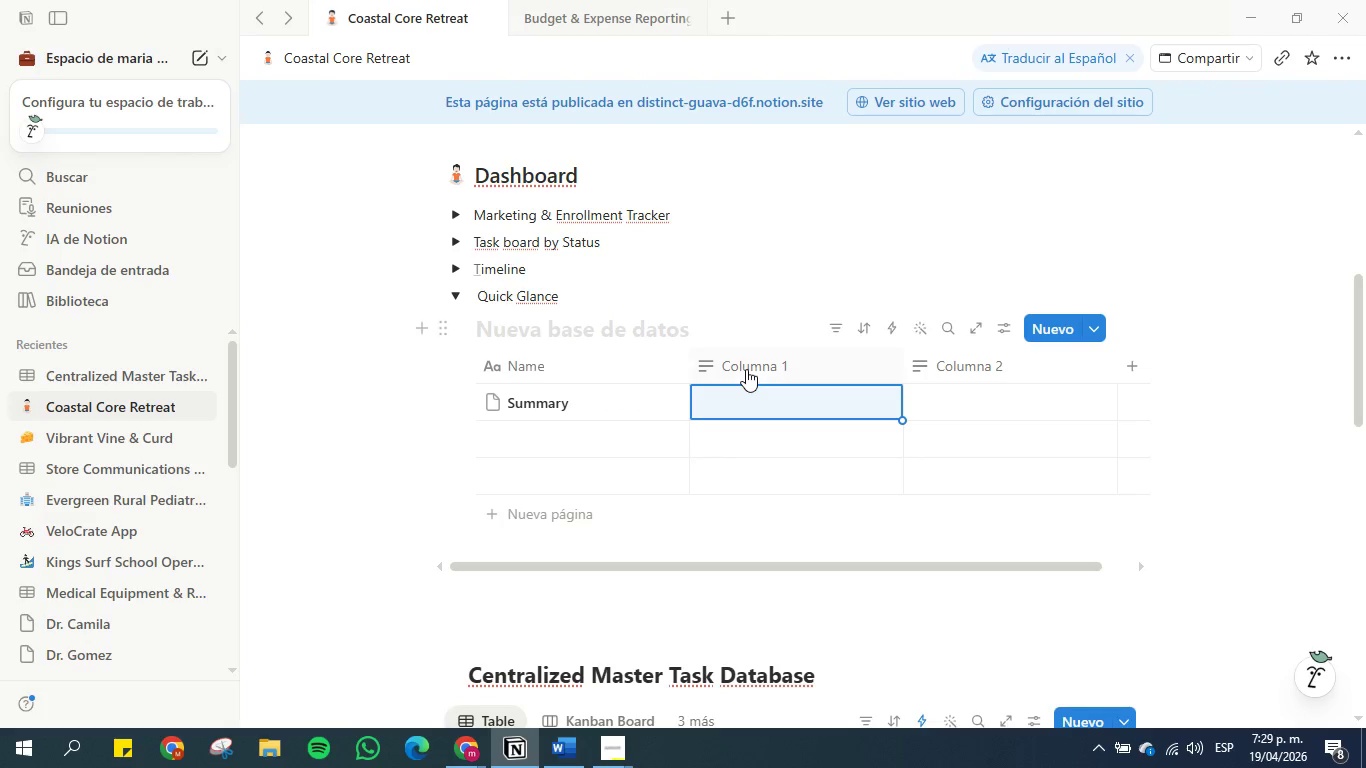 
left_click([746, 369])
 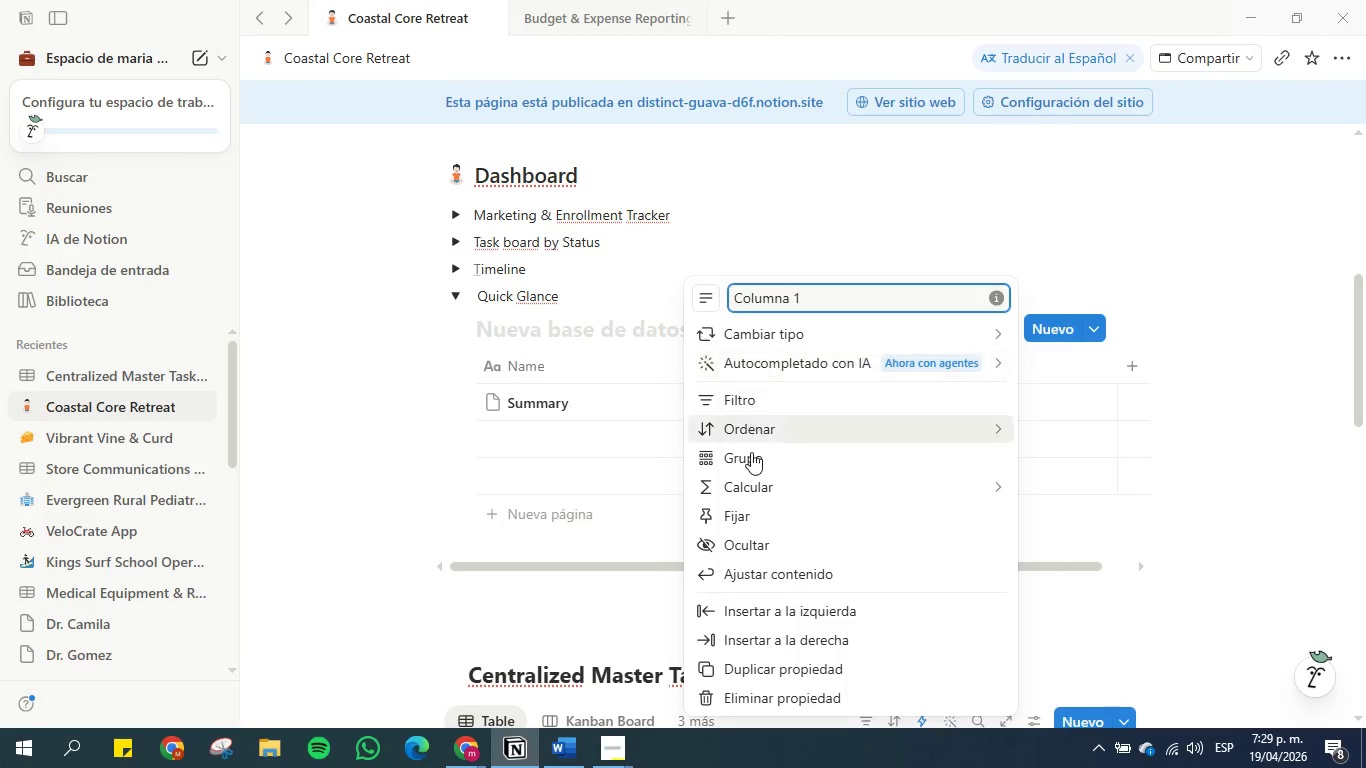 
scroll: coordinate [775, 580], scroll_direction: down, amount: 7.0
 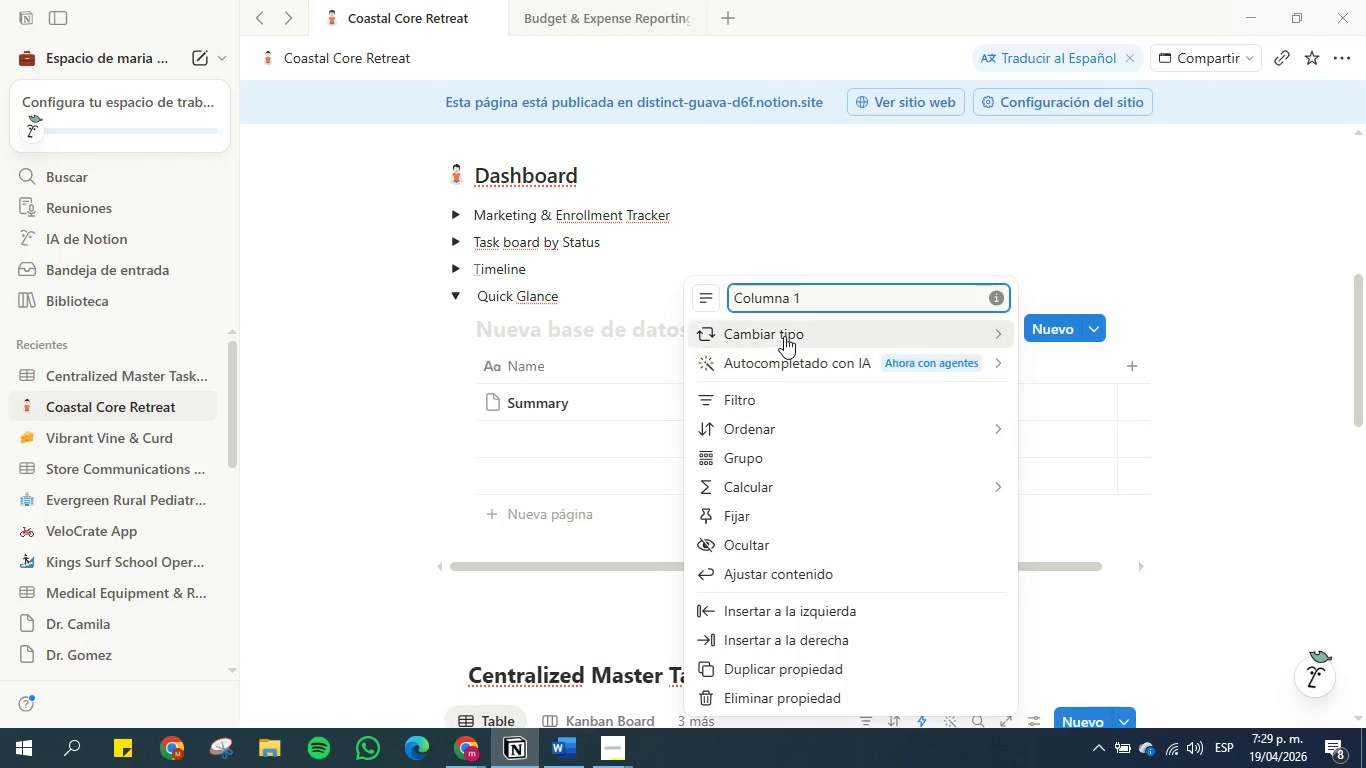 
left_click([784, 336])
 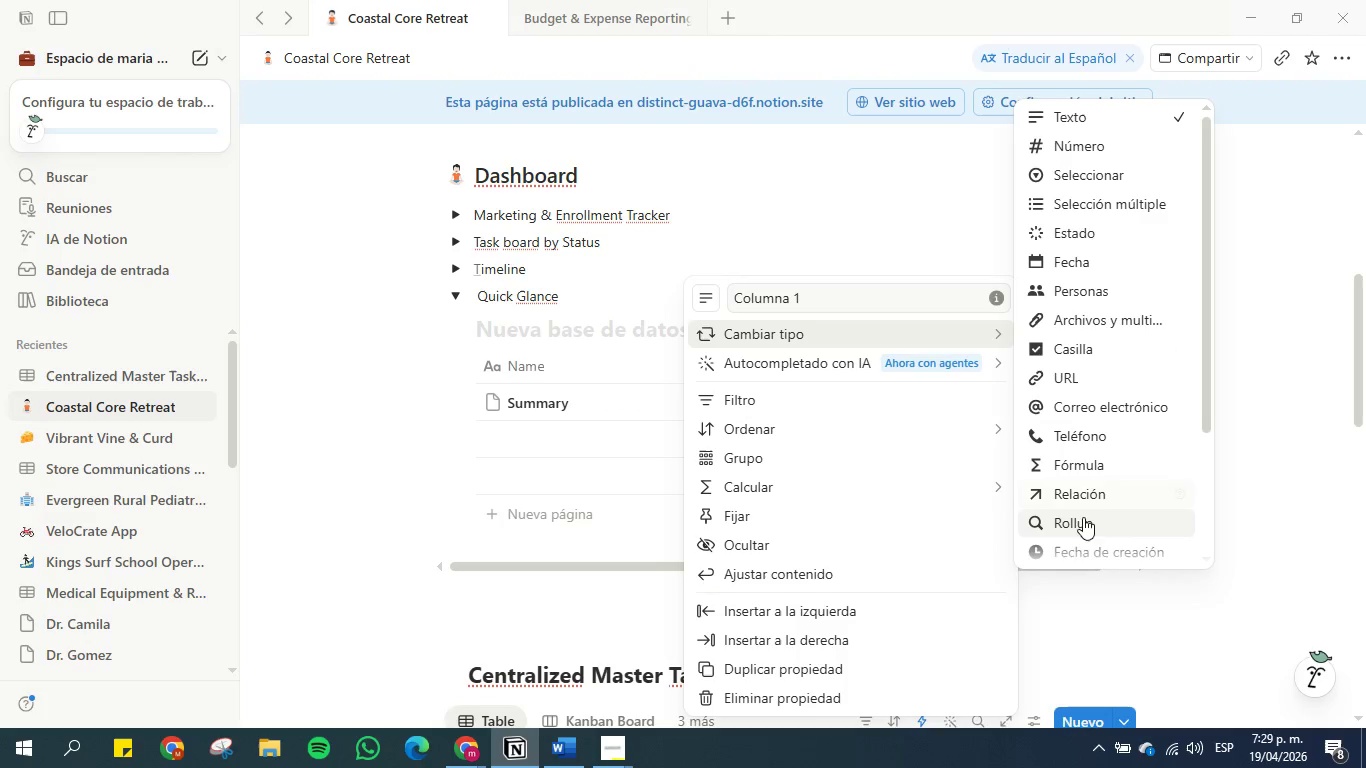 
left_click([1083, 493])
 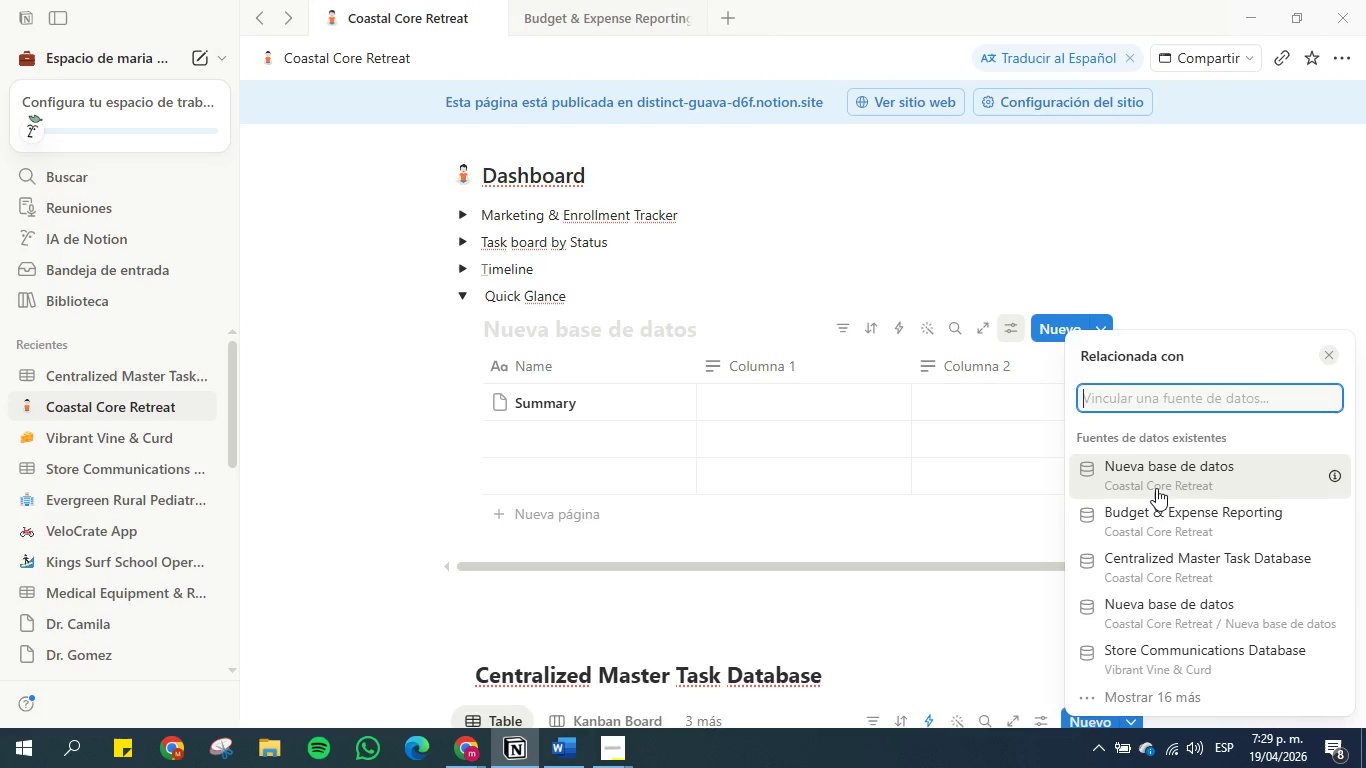 
wait(8.86)
 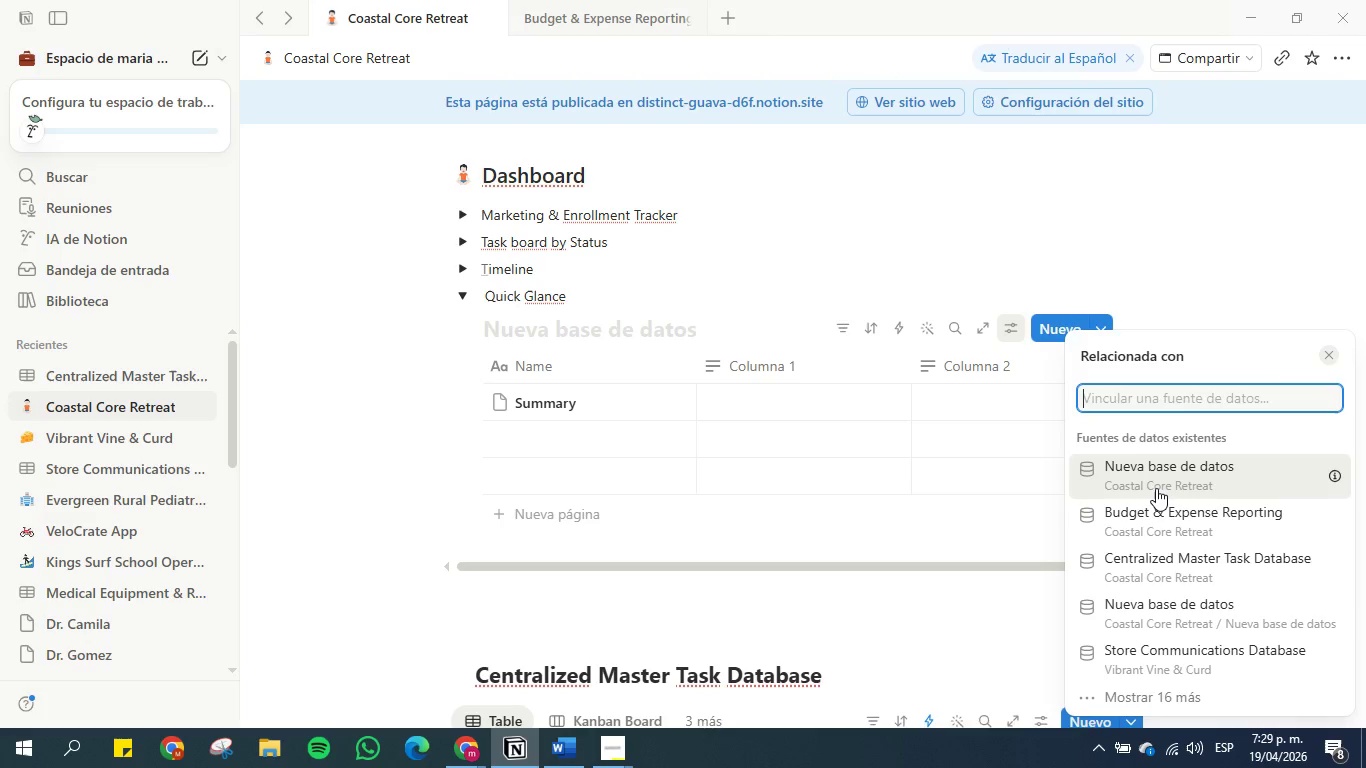 
left_click([1193, 525])
 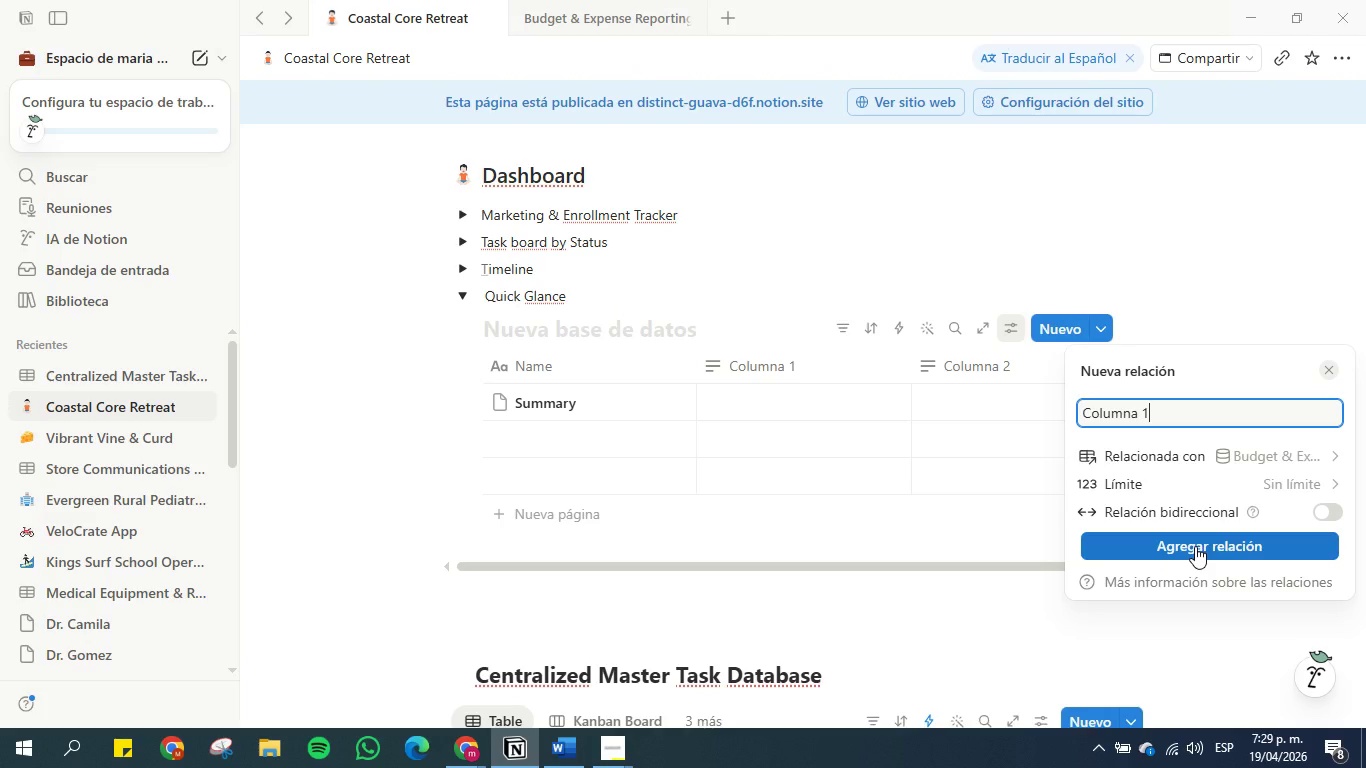 
left_click([1195, 546])
 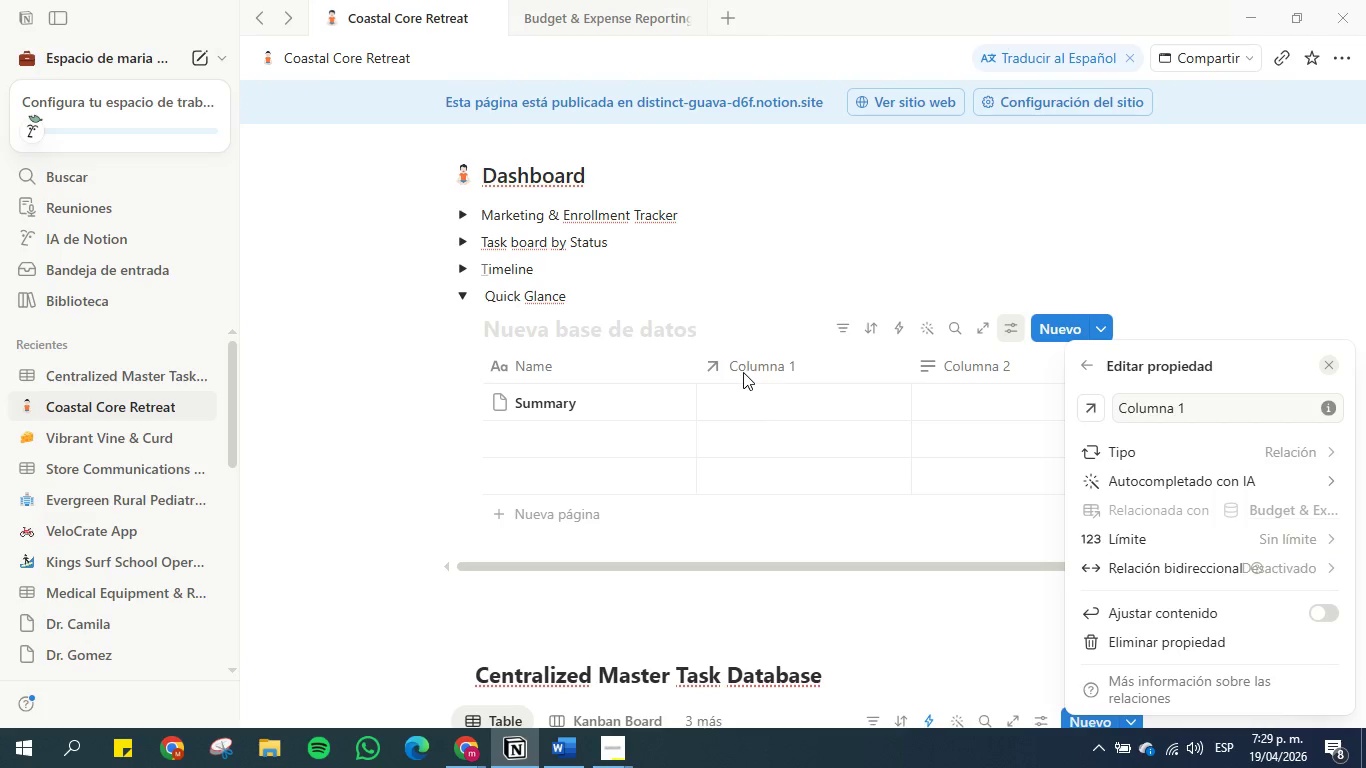 
double_click([765, 364])
 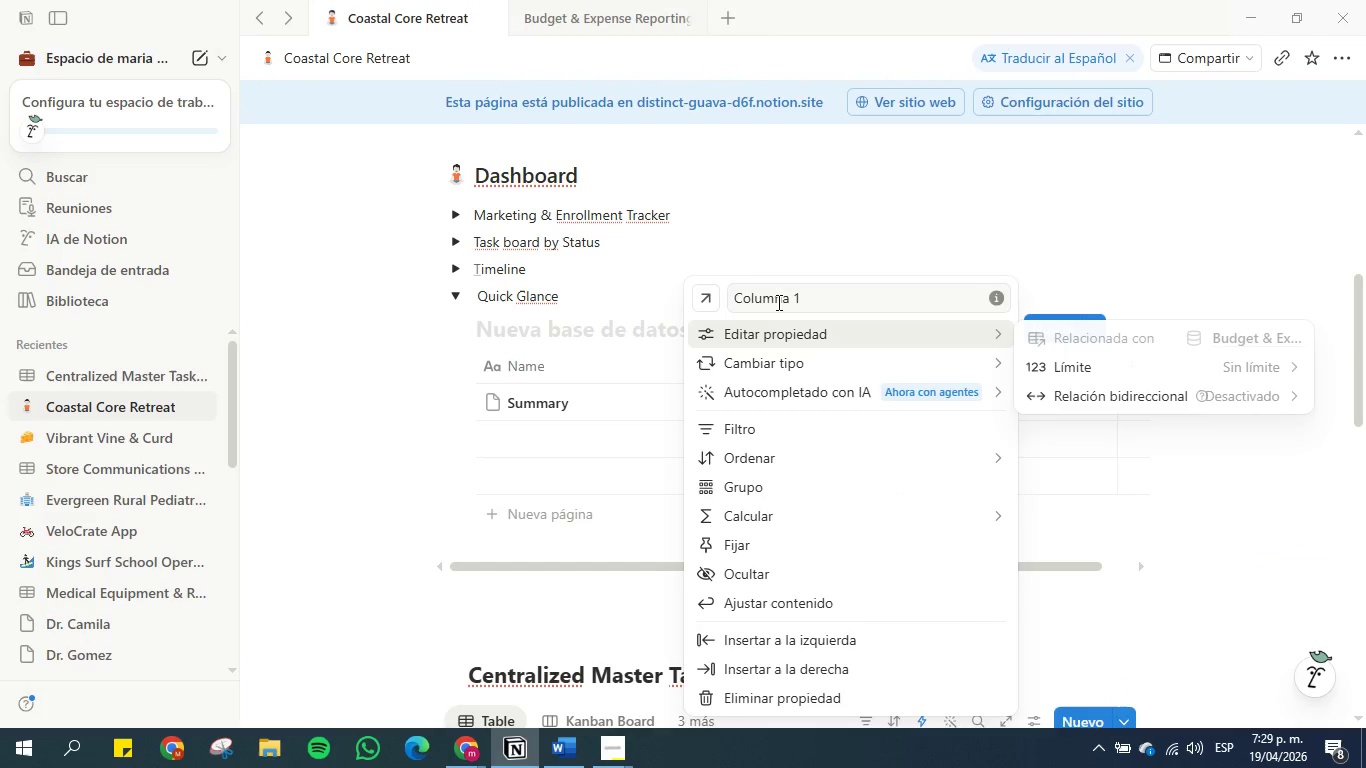 
double_click([777, 299])
 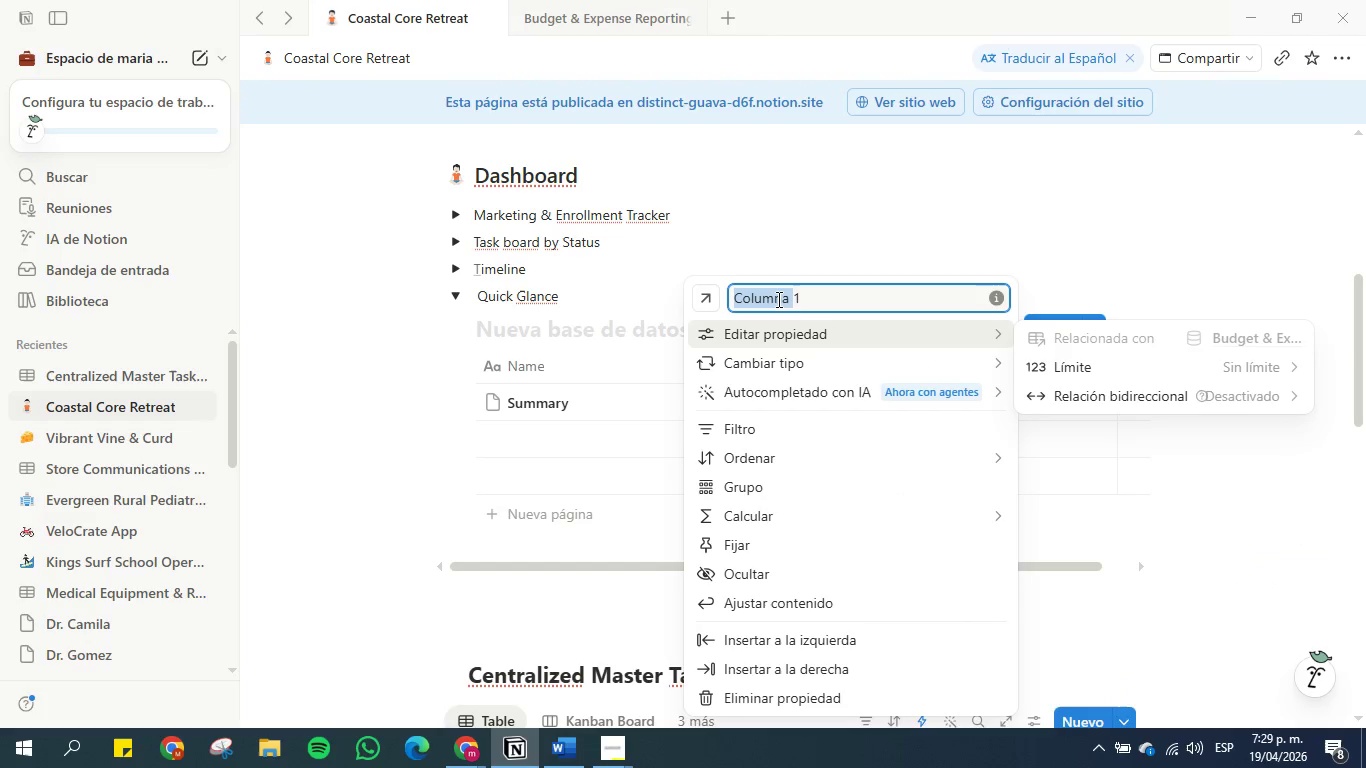 
triple_click([777, 299])
 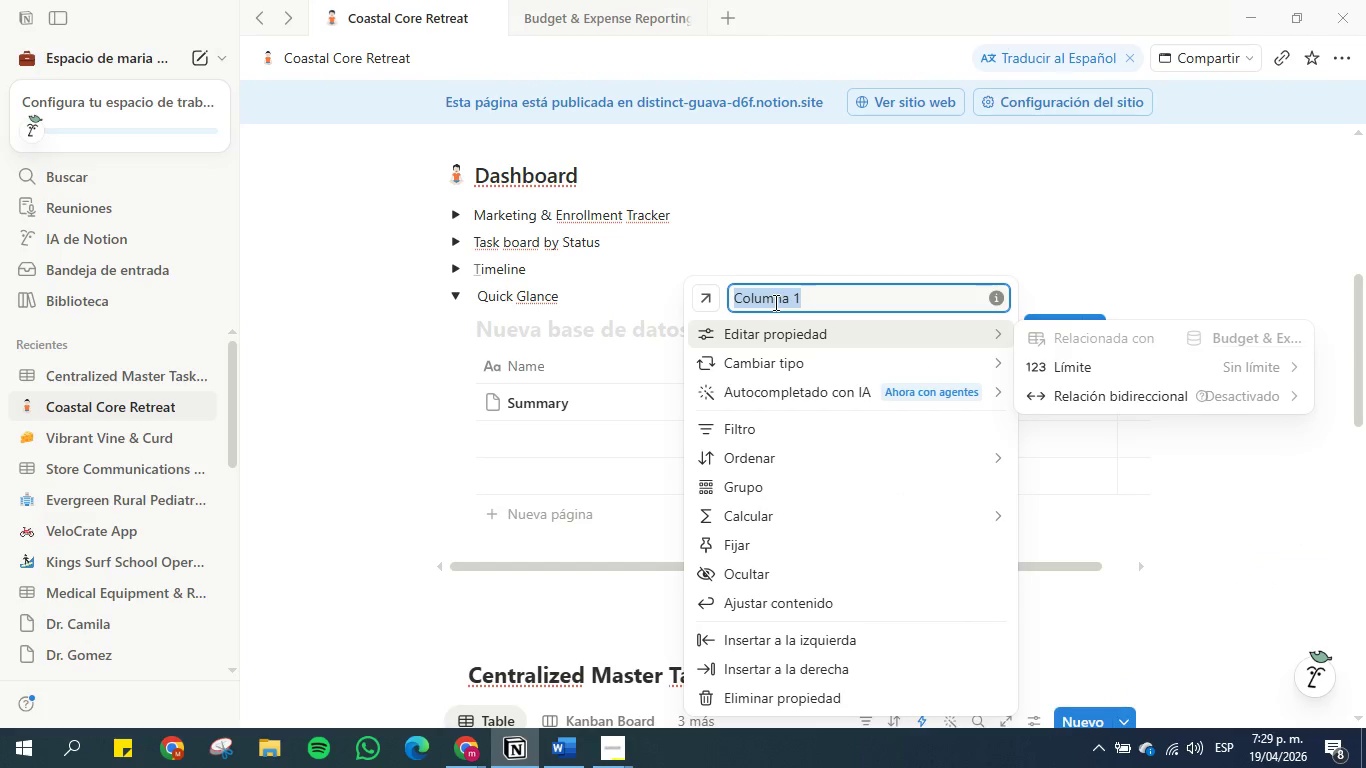 
type(Bug)
key(Backspace)
type(dge Items)
 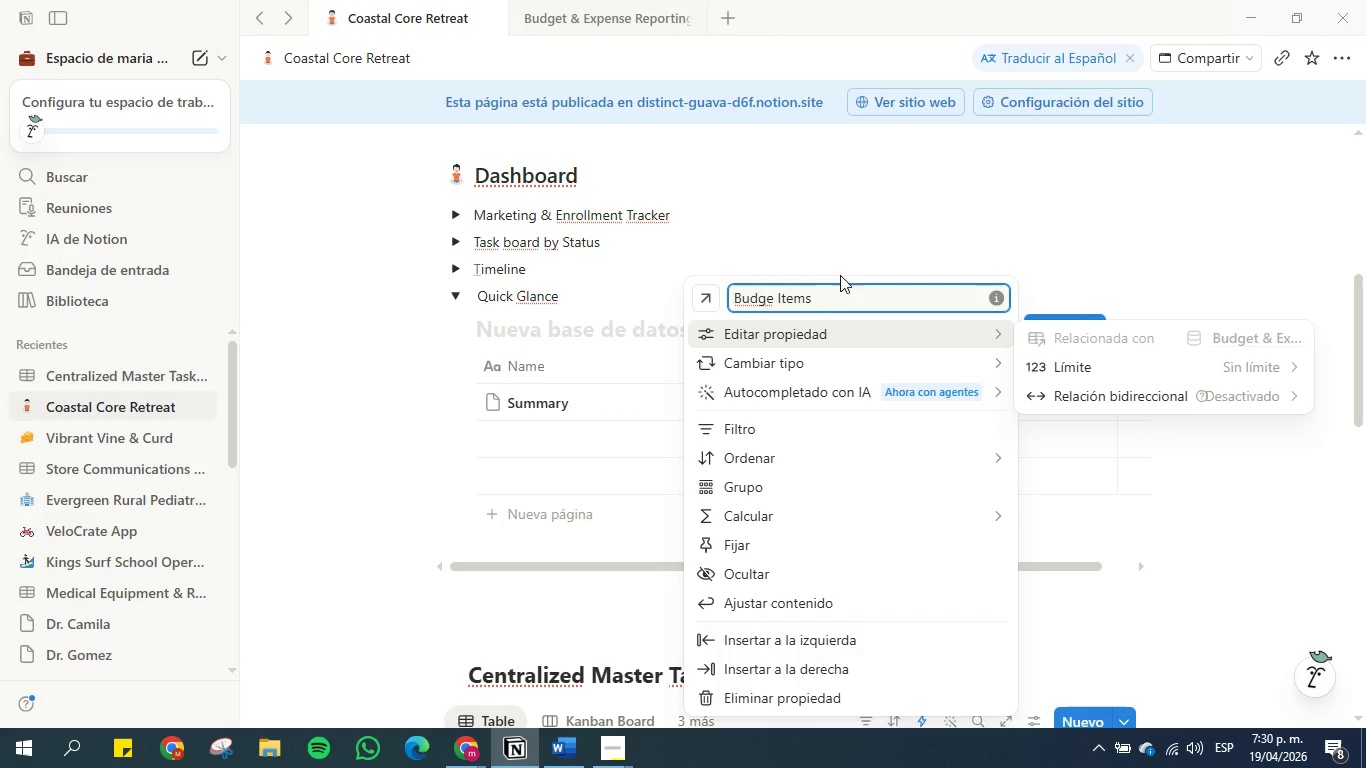 
left_click([839, 248])
 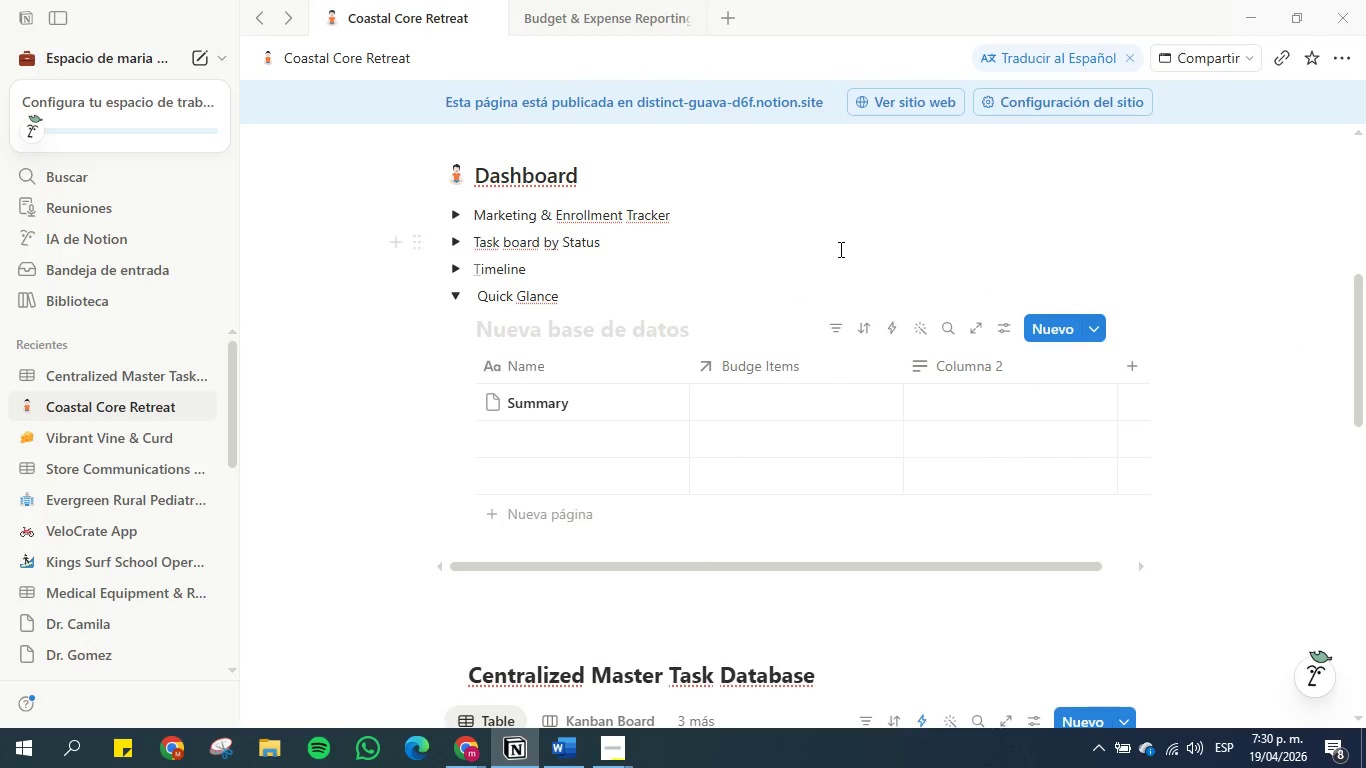 
mouse_move([770, 385])
 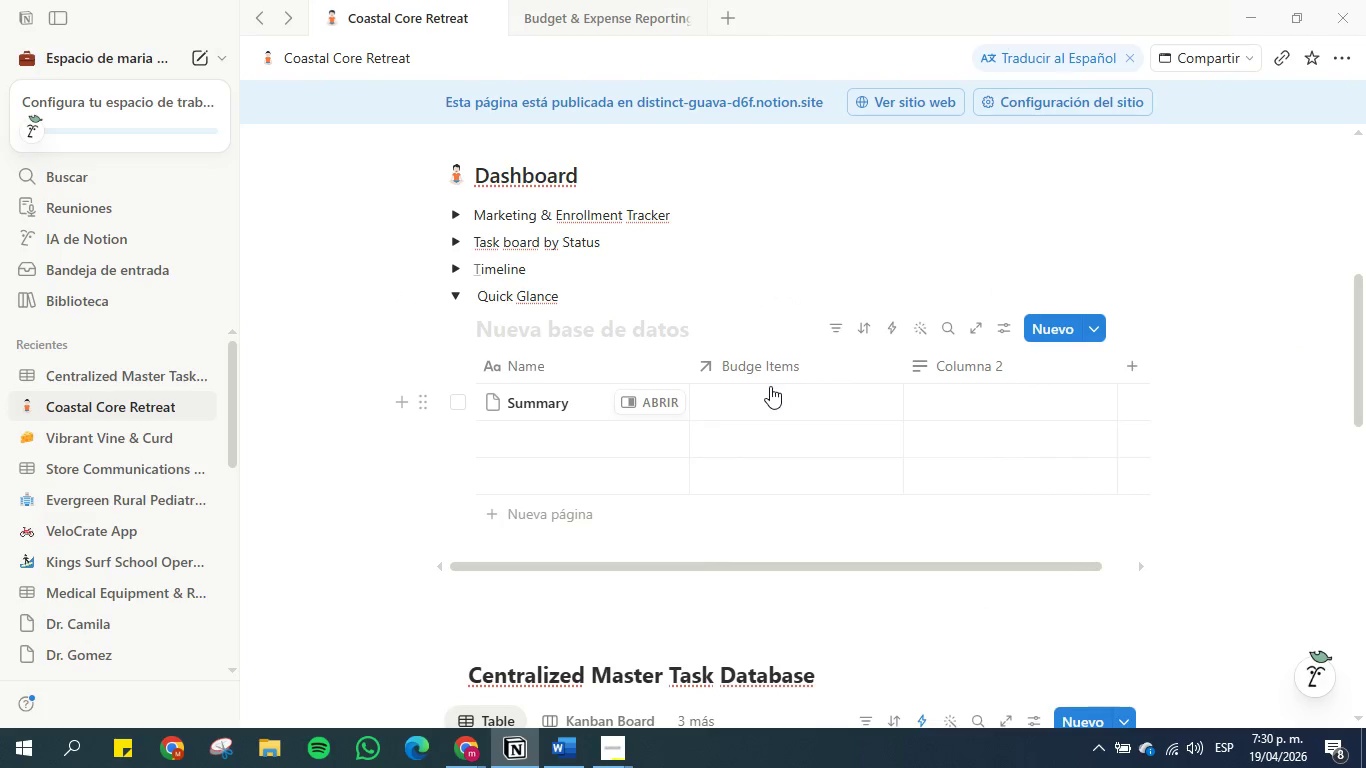 
mouse_move([757, 406])
 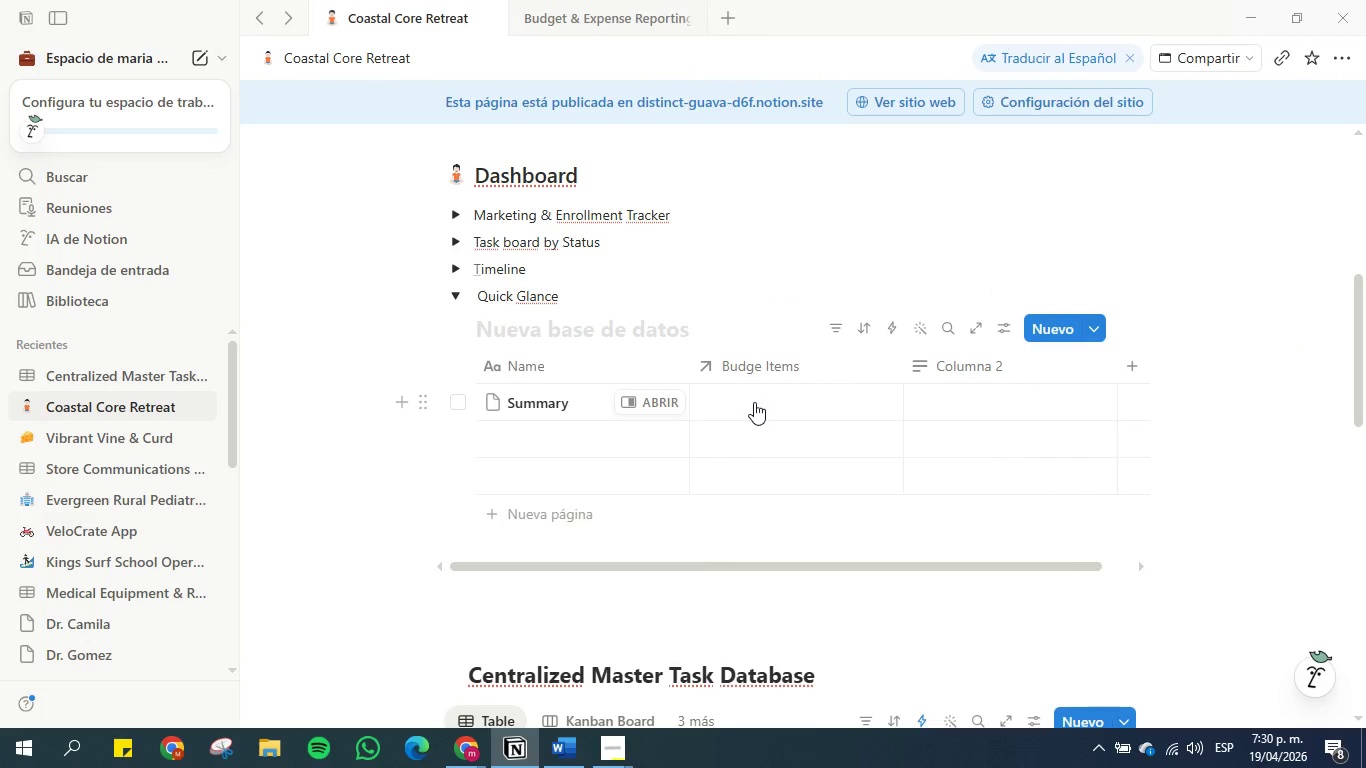 
left_click([754, 402])
 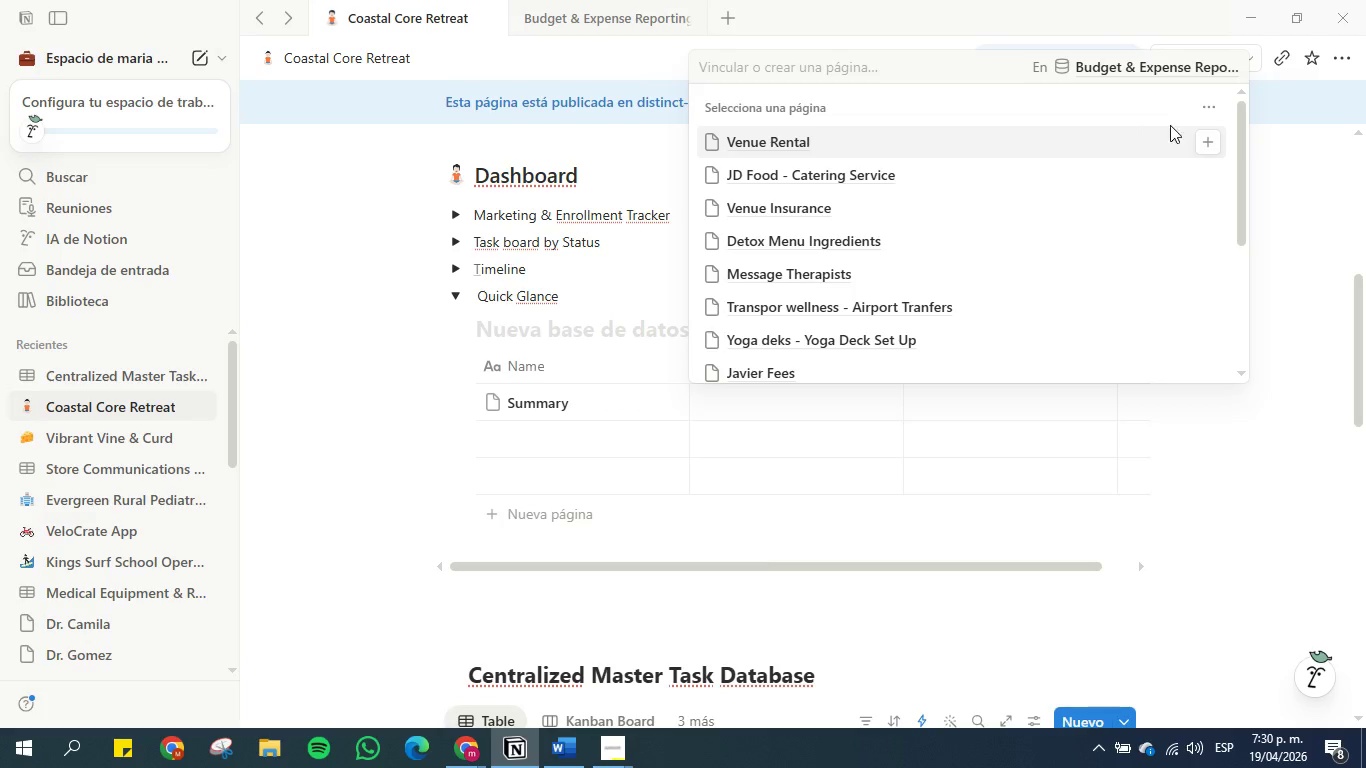 
left_click([1208, 146])
 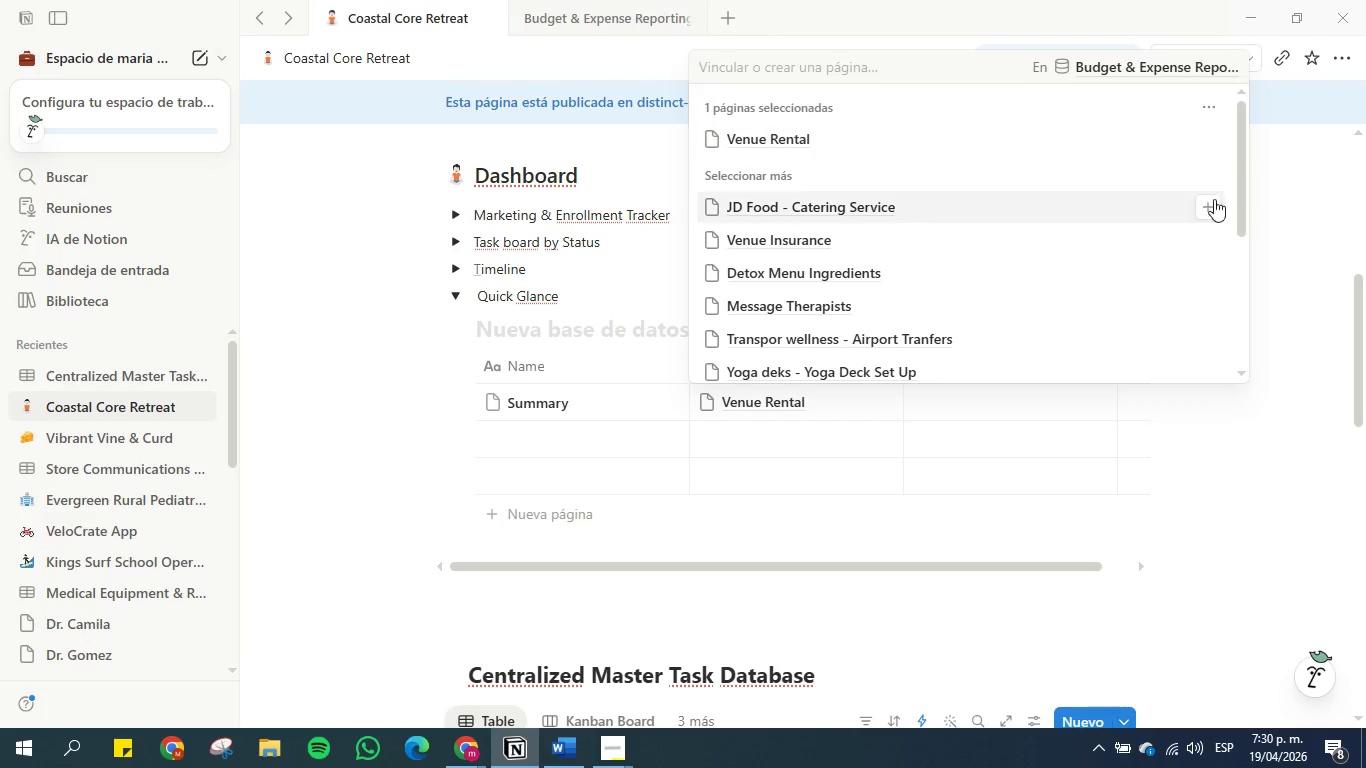 
left_click([1216, 209])
 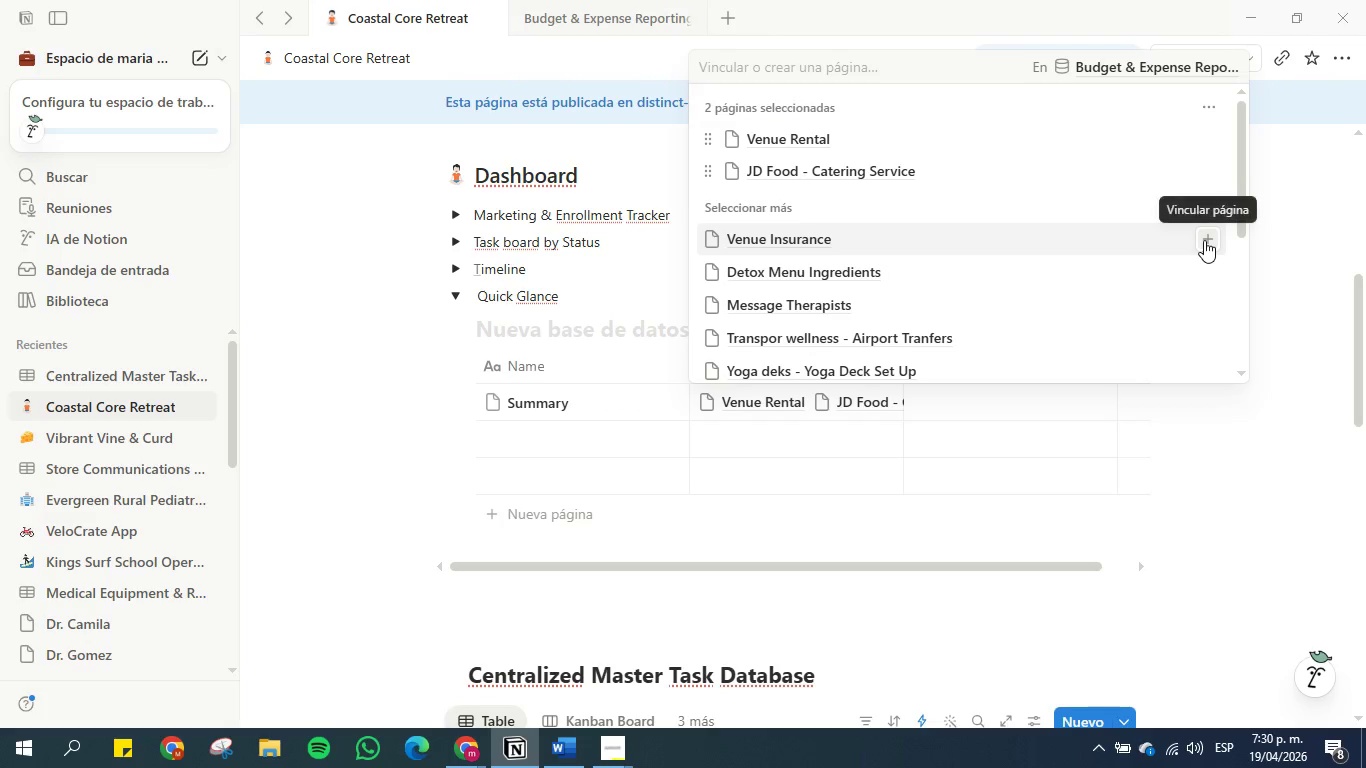 
left_click([1204, 240])
 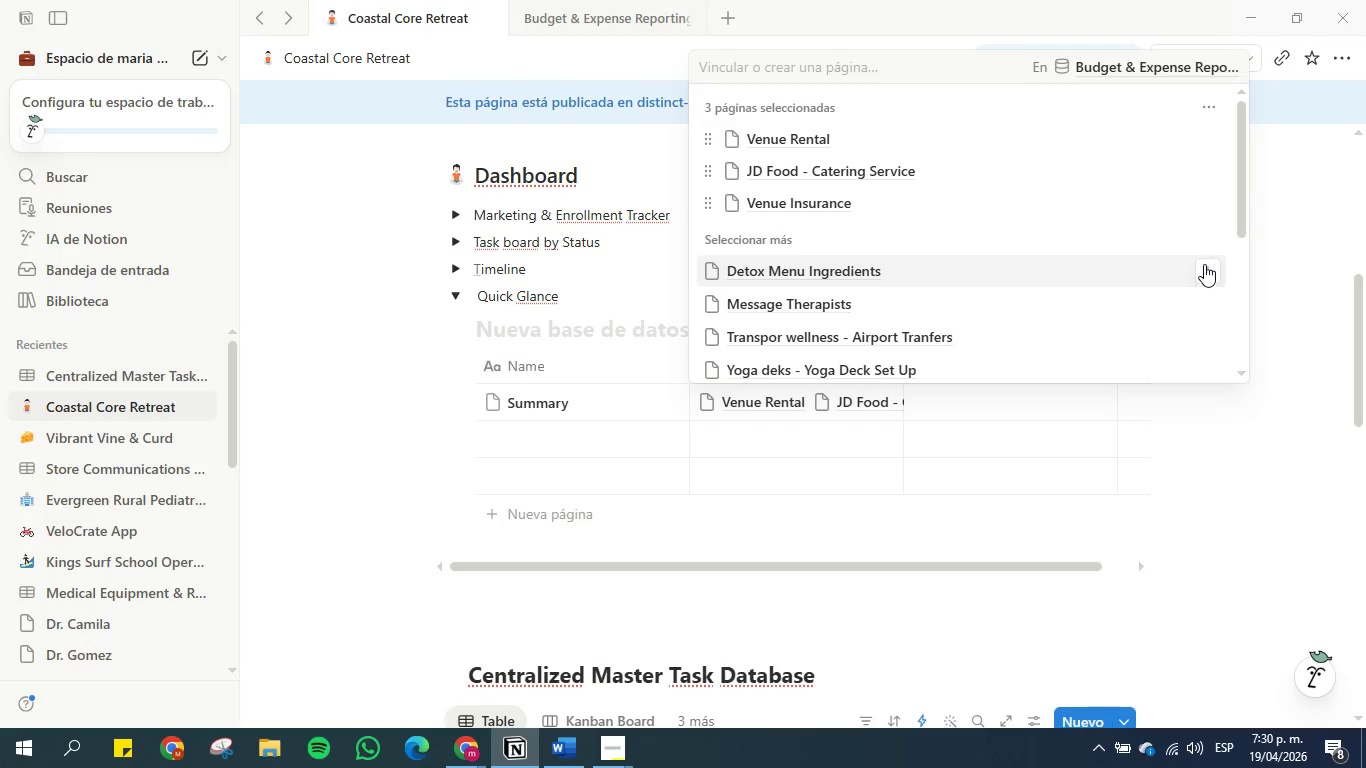 
left_click([1204, 271])
 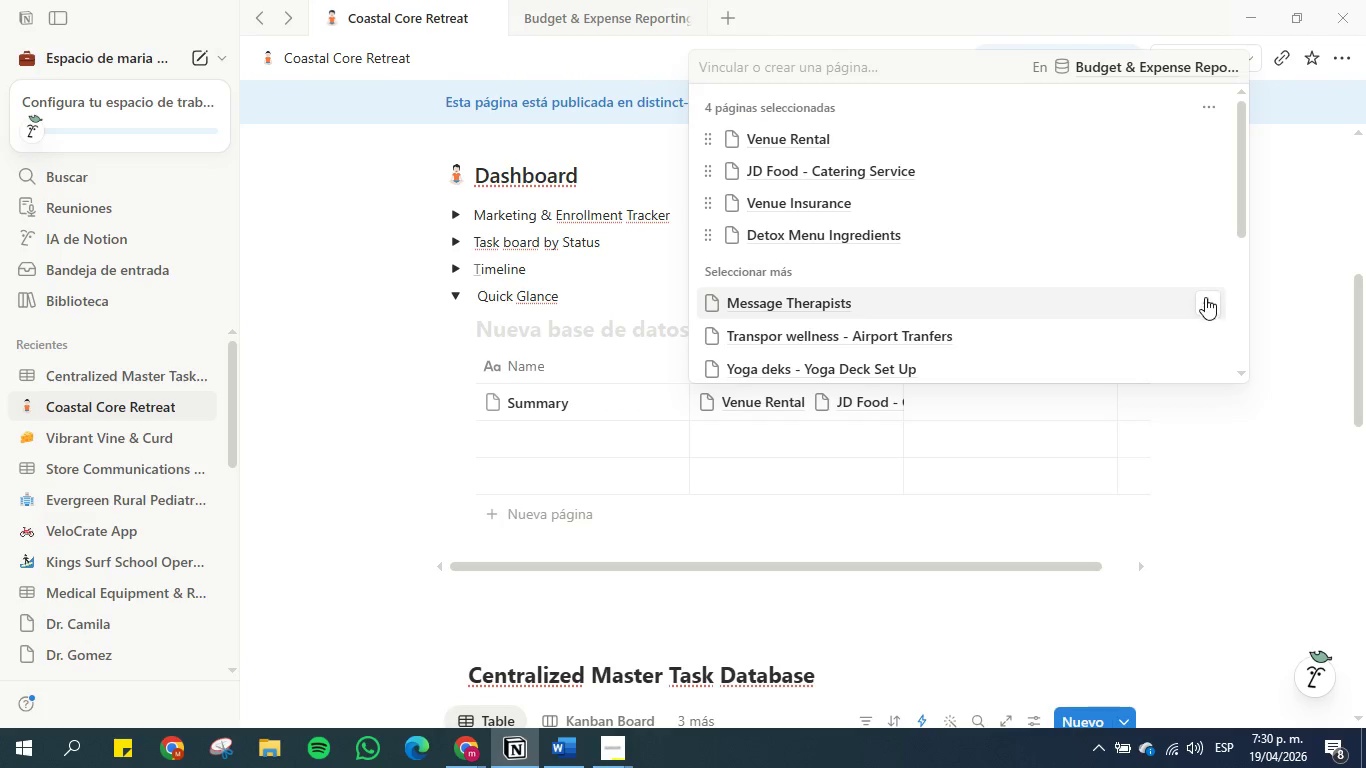 
left_click([1204, 303])
 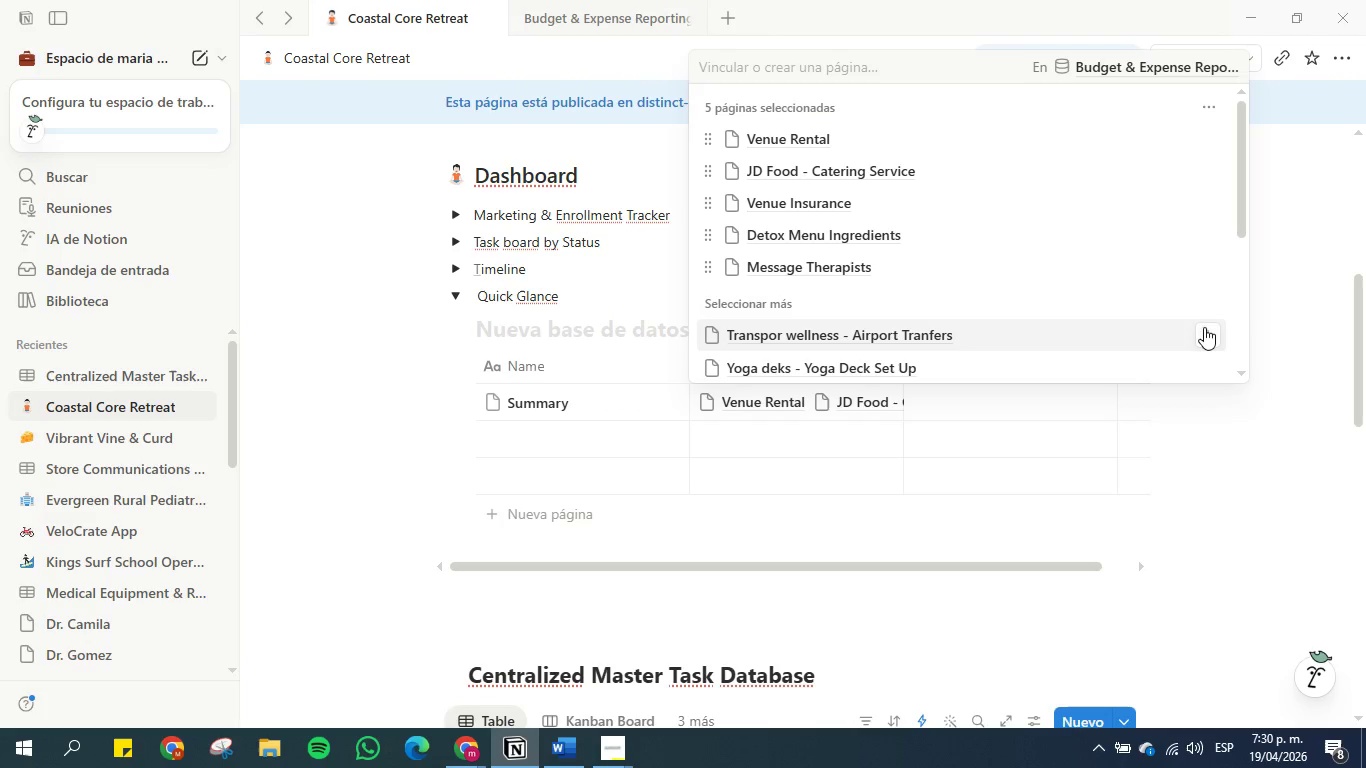 
left_click([1205, 332])
 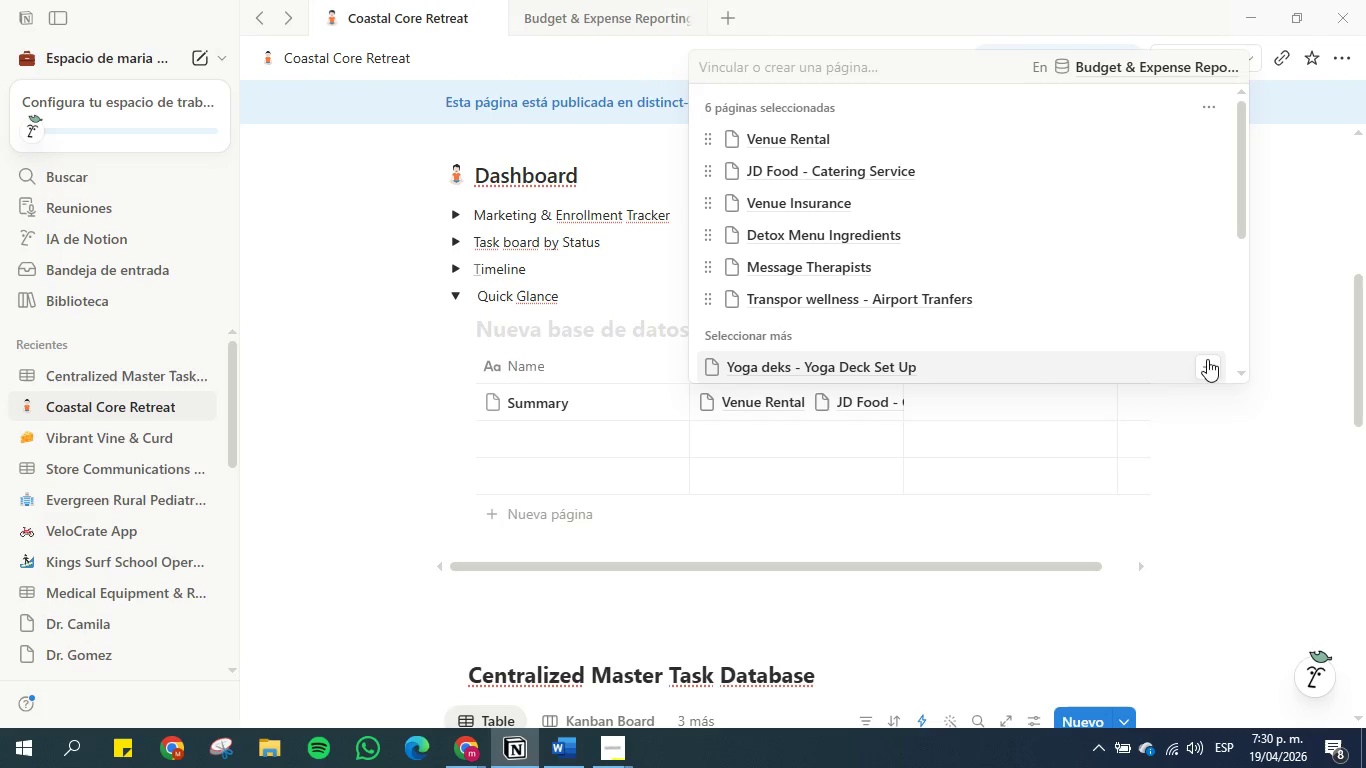 
left_click([1209, 366])
 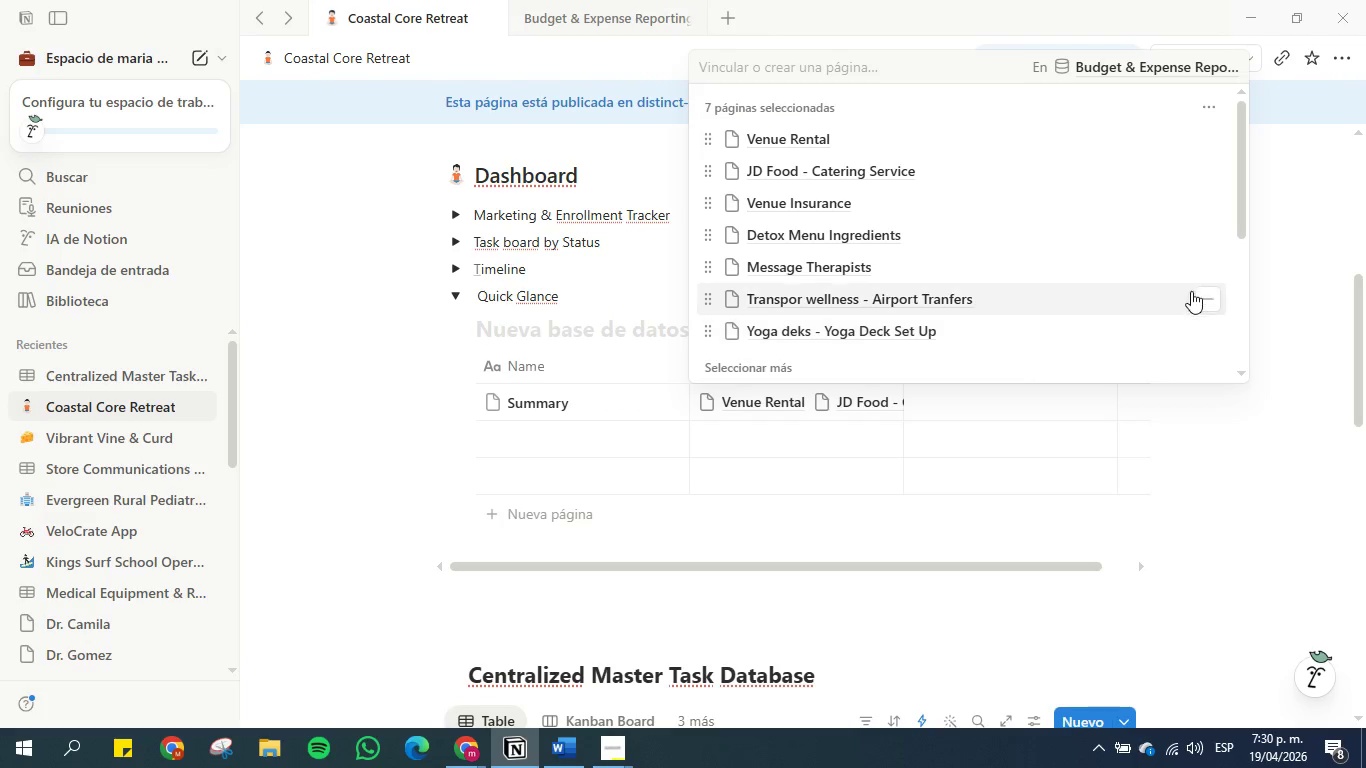 
scroll: coordinate [1189, 273], scroll_direction: down, amount: 2.0
 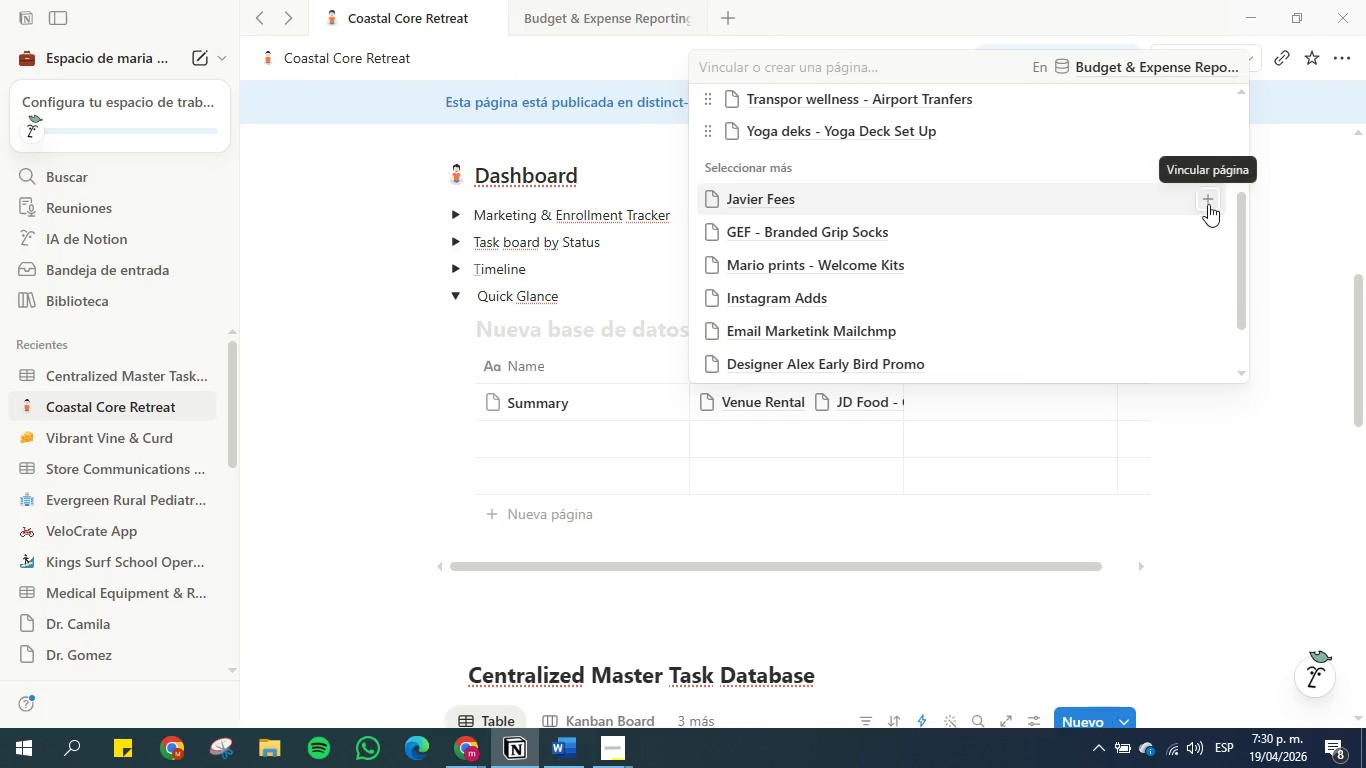 
left_click([1207, 204])
 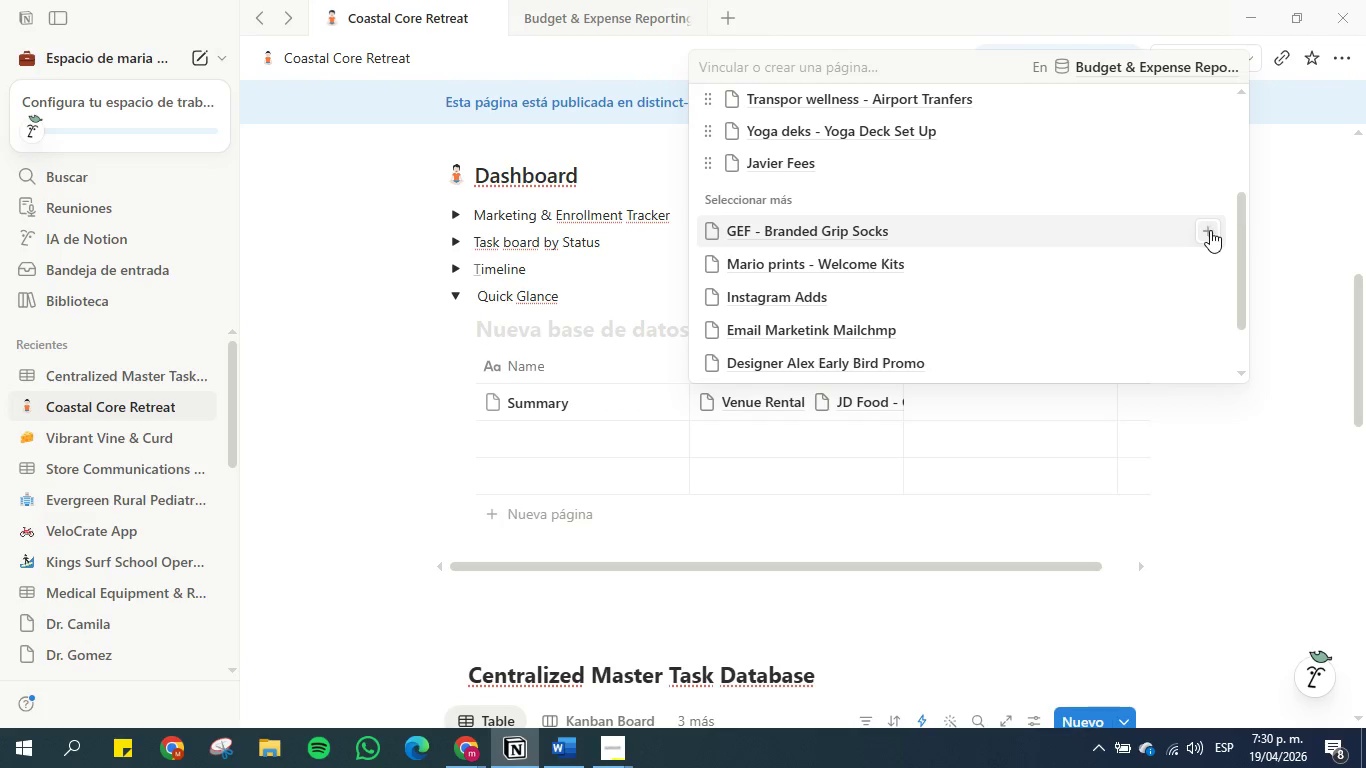 
left_click([1210, 230])
 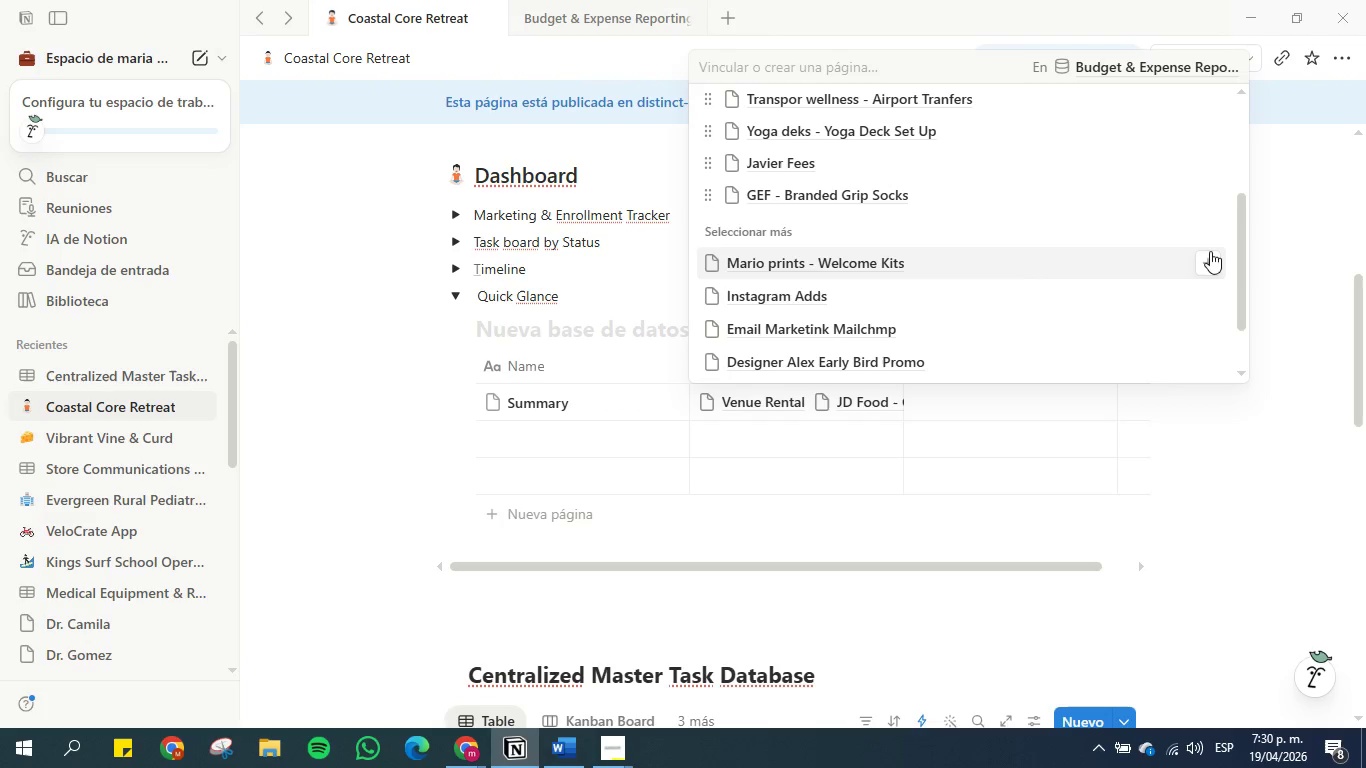 
left_click([1210, 260])
 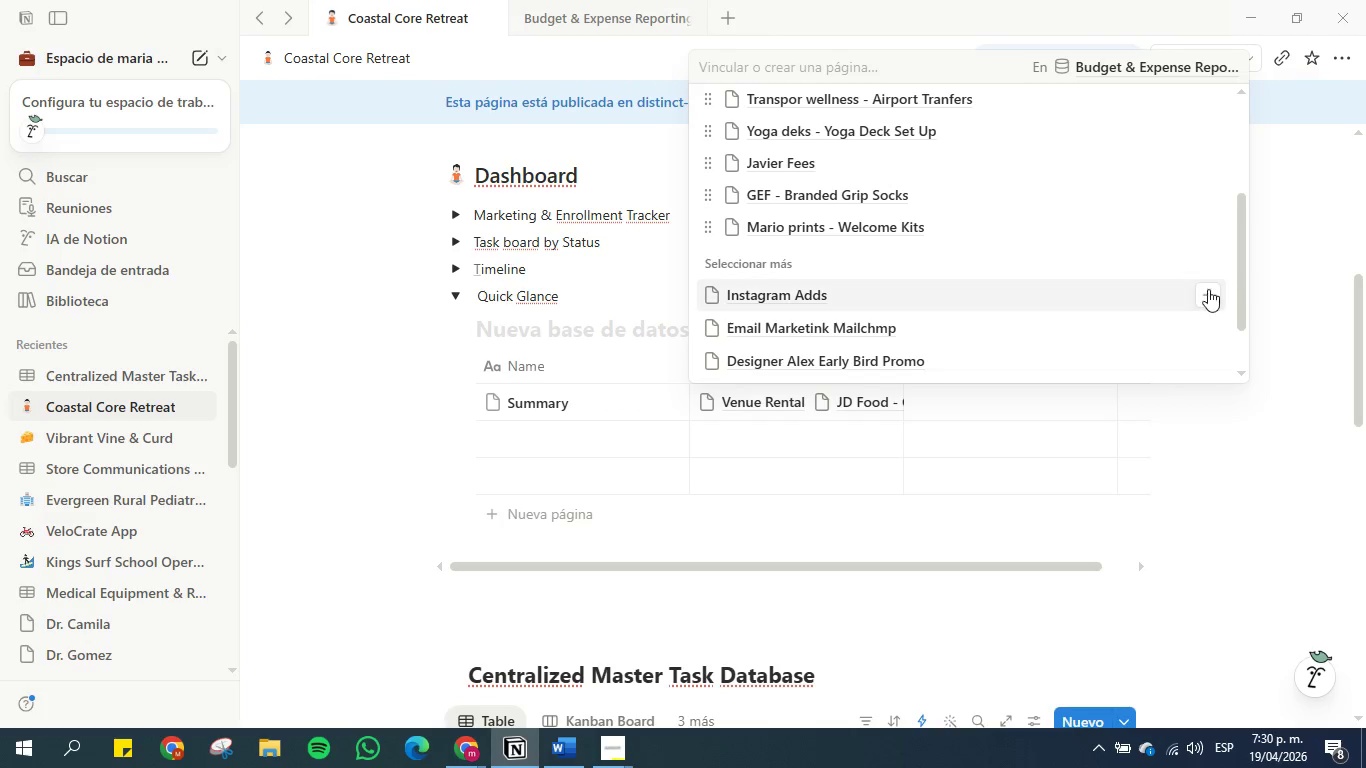 
left_click([1207, 304])
 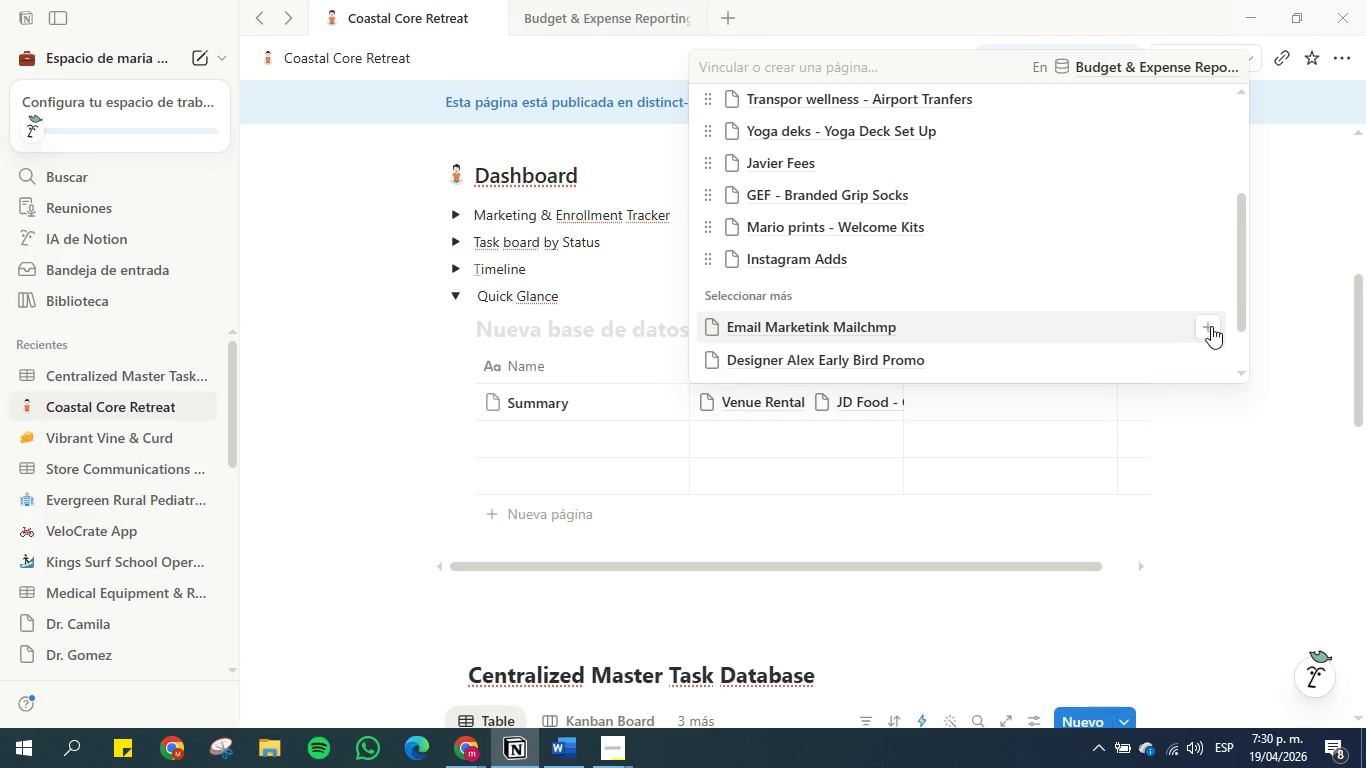 
left_click([1209, 333])
 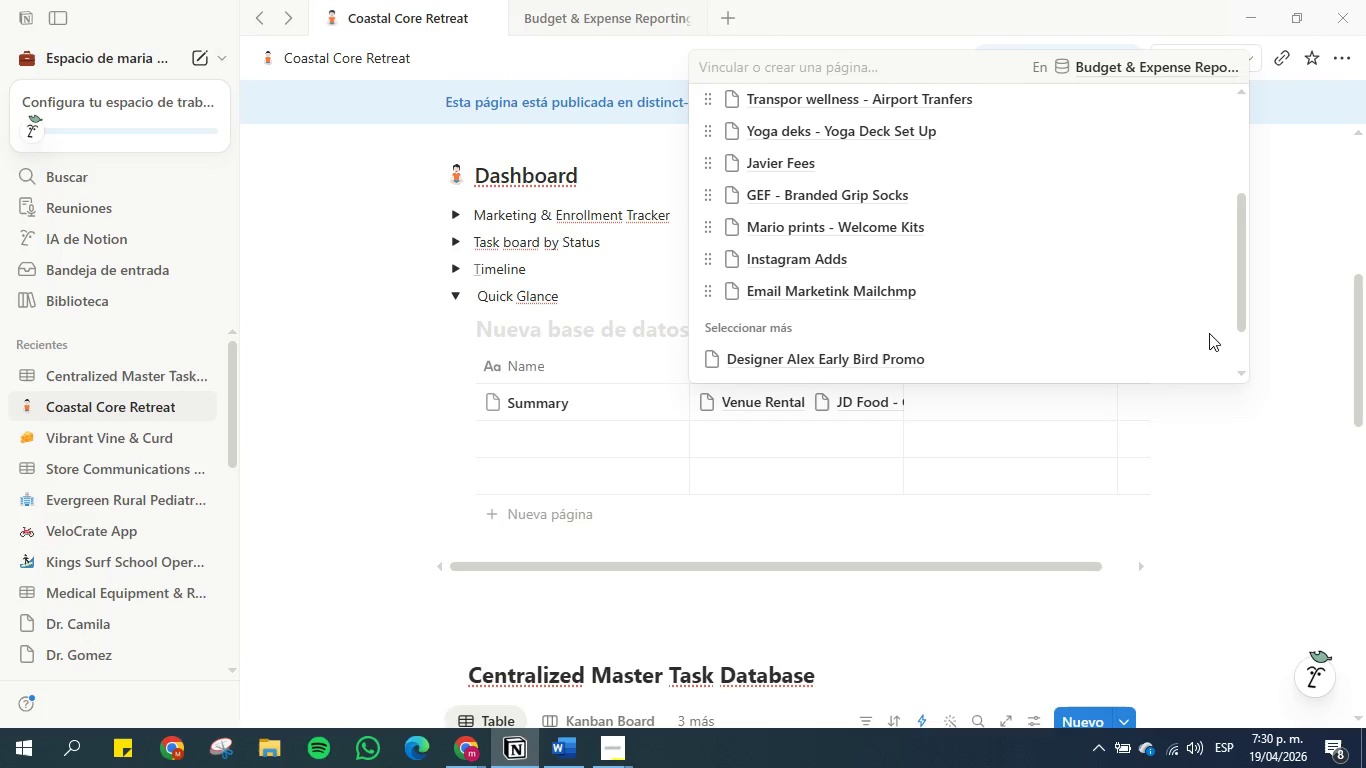 
scroll: coordinate [1209, 333], scroll_direction: down, amount: 2.0
 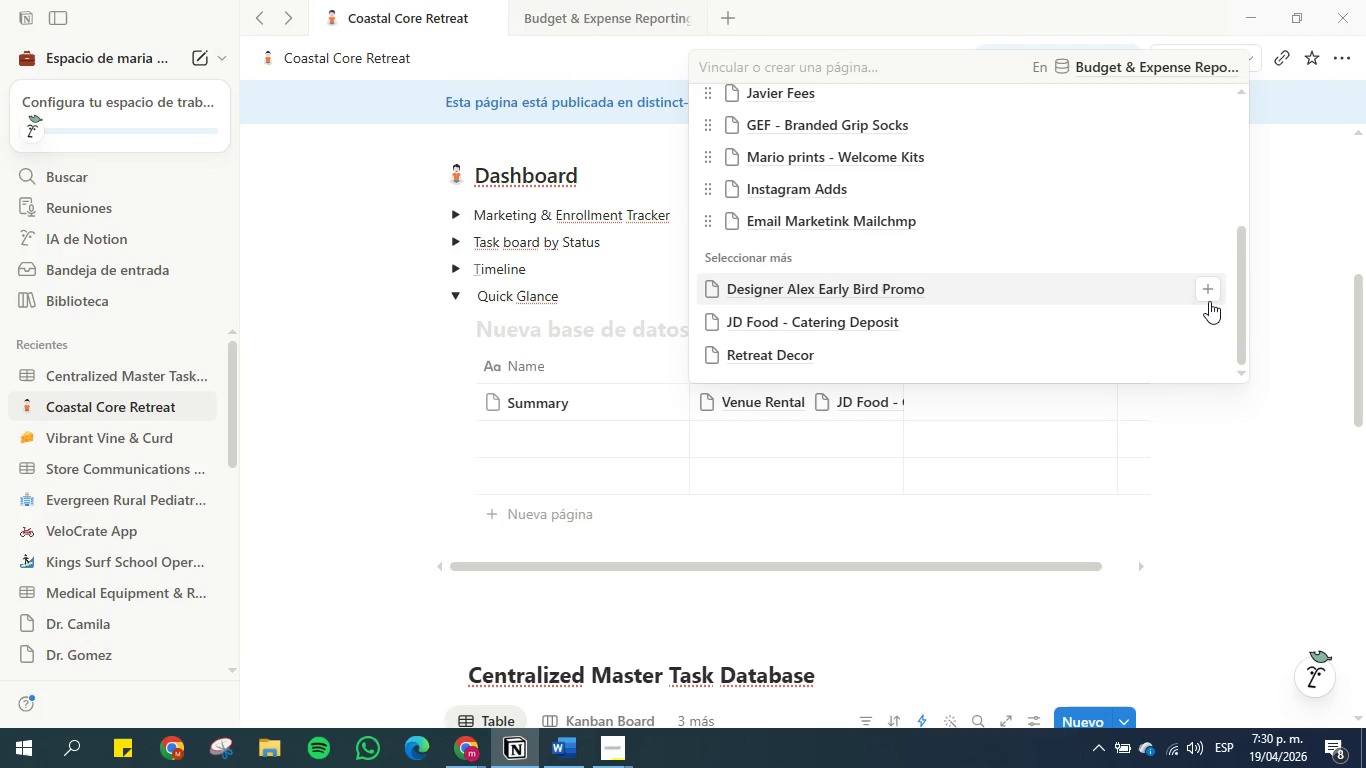 
left_click([1208, 284])
 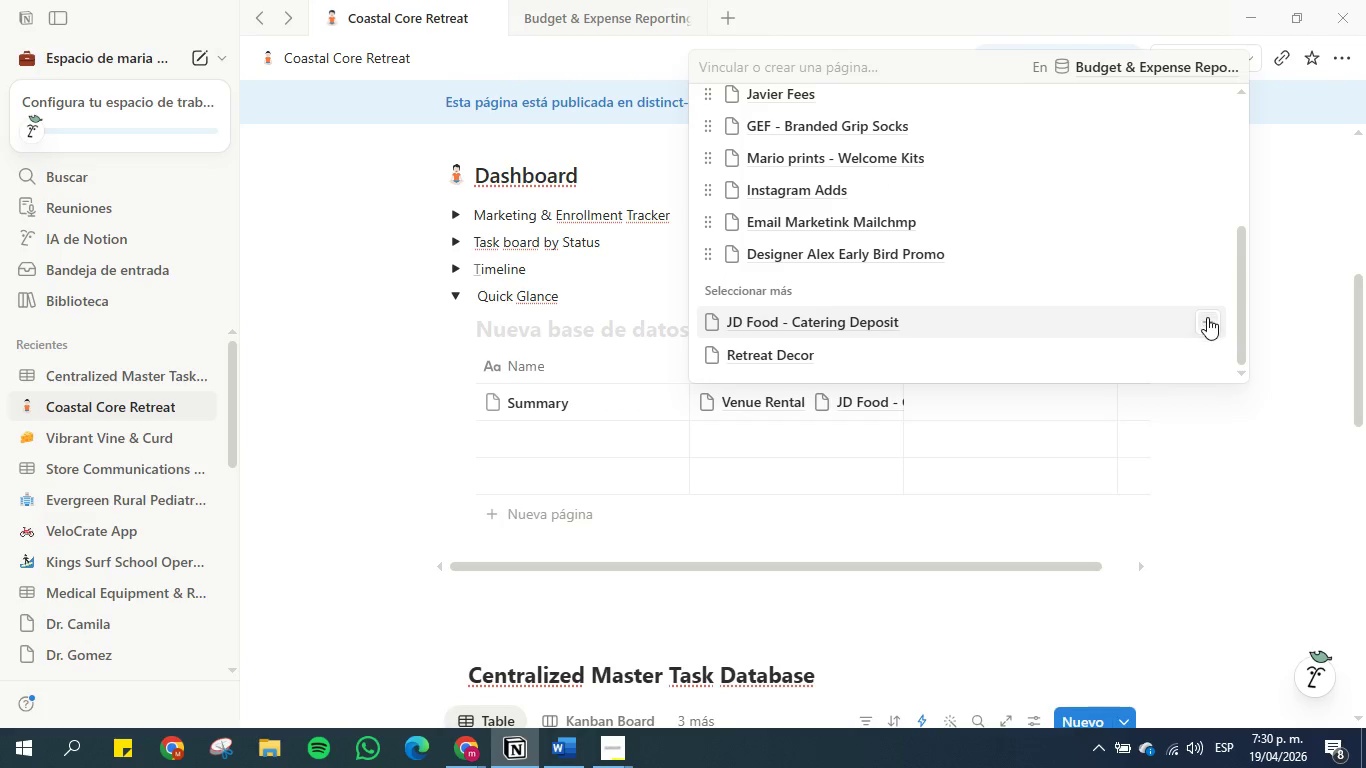 
left_click([1207, 322])
 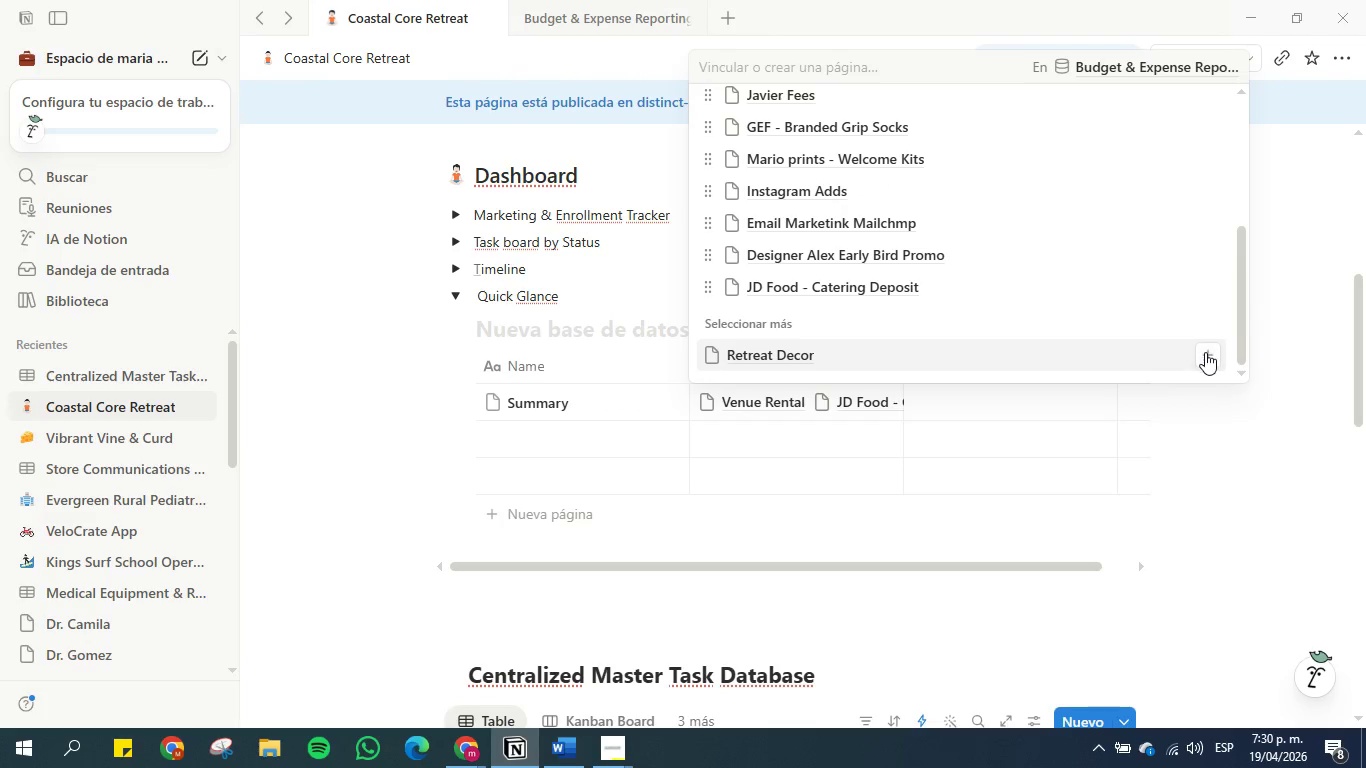 
left_click([1205, 352])
 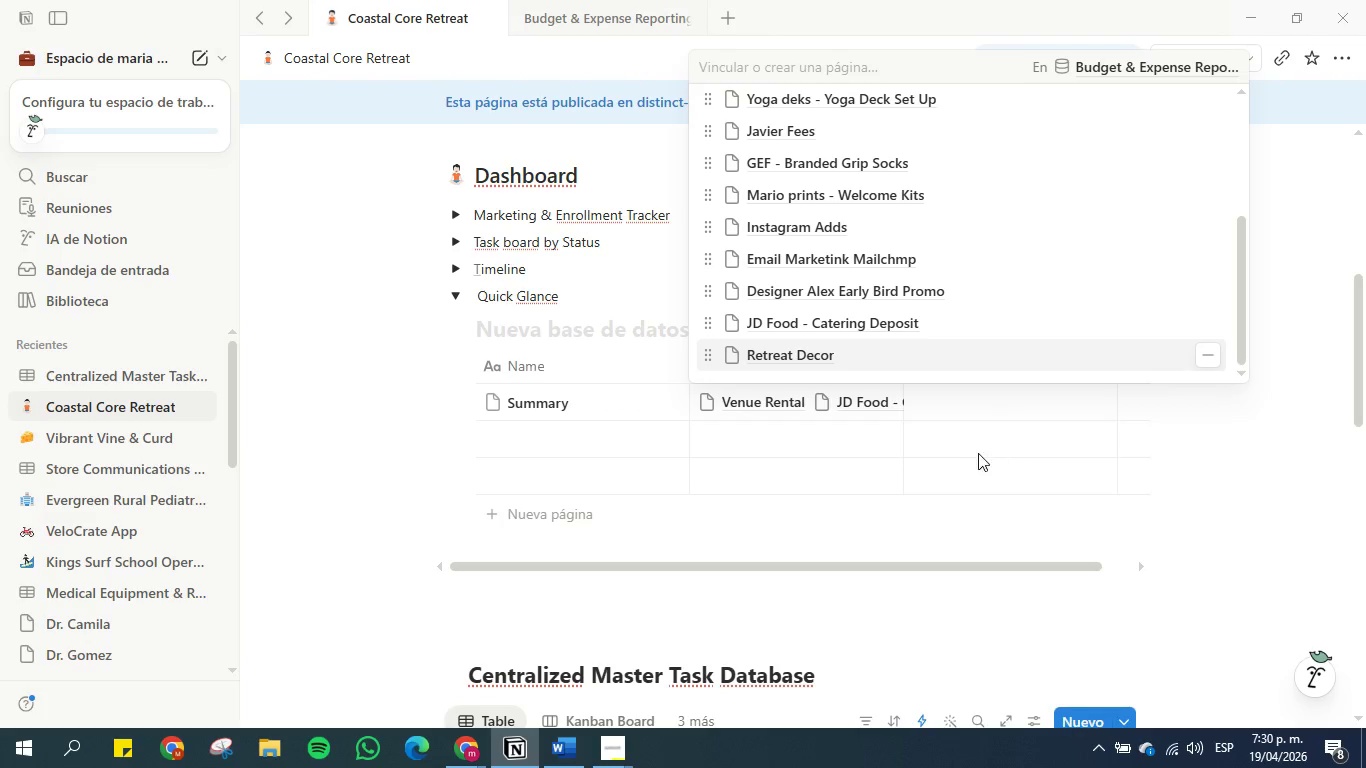 
left_click([949, 408])
 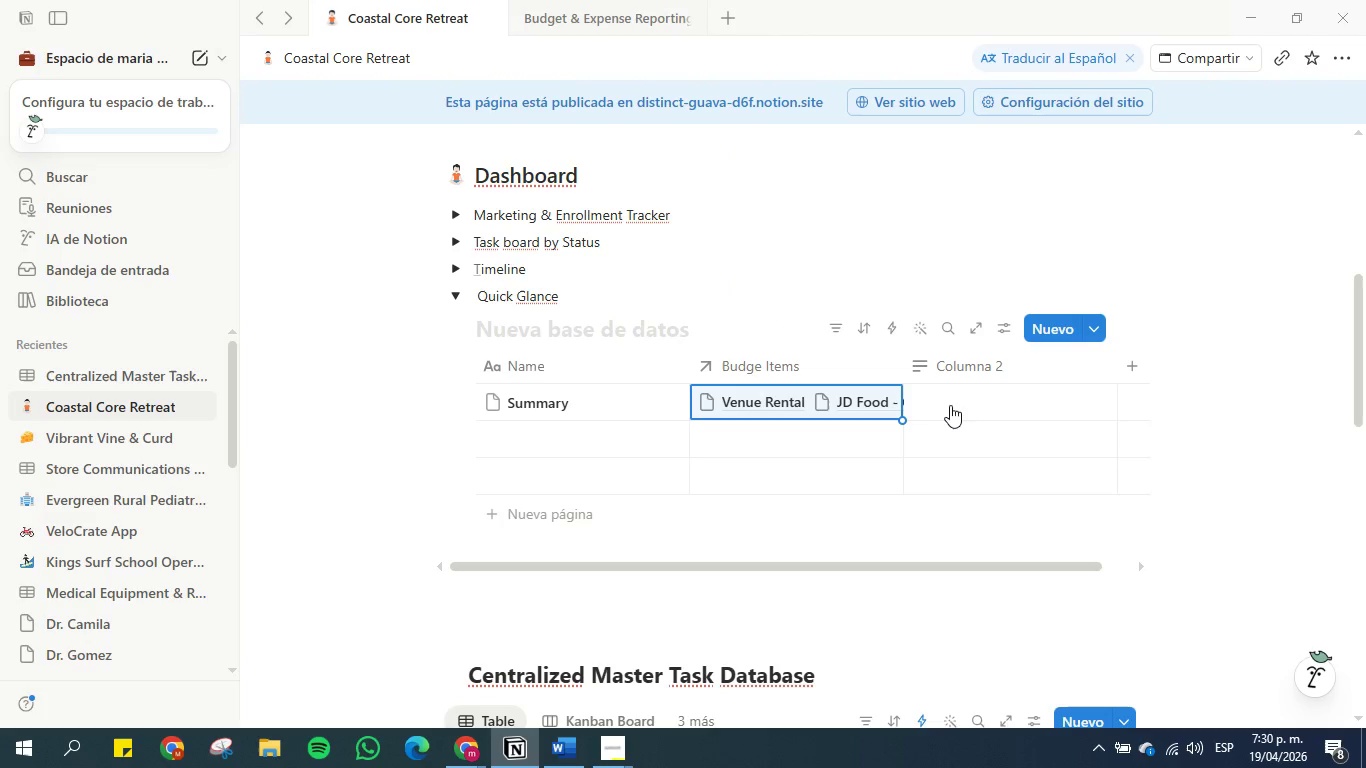 
left_click([951, 405])
 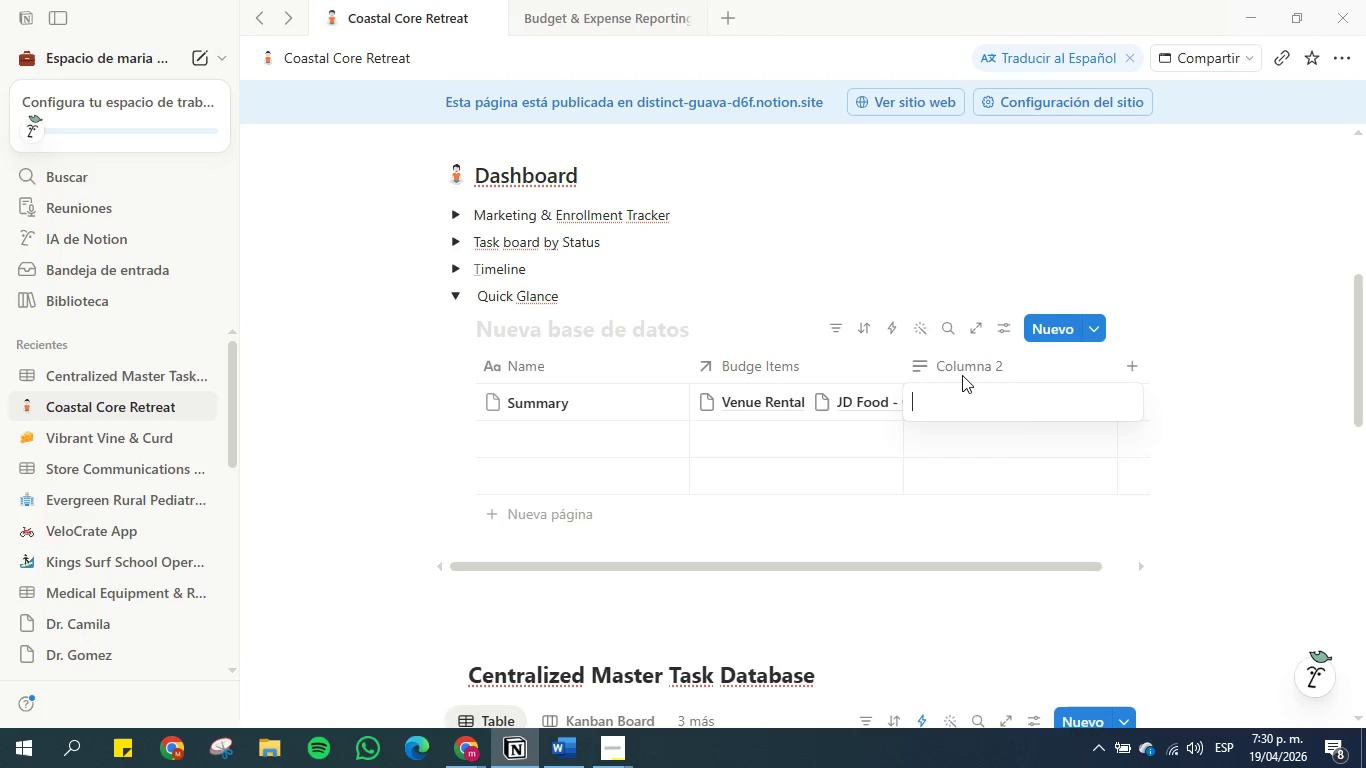 
left_click([962, 375])
 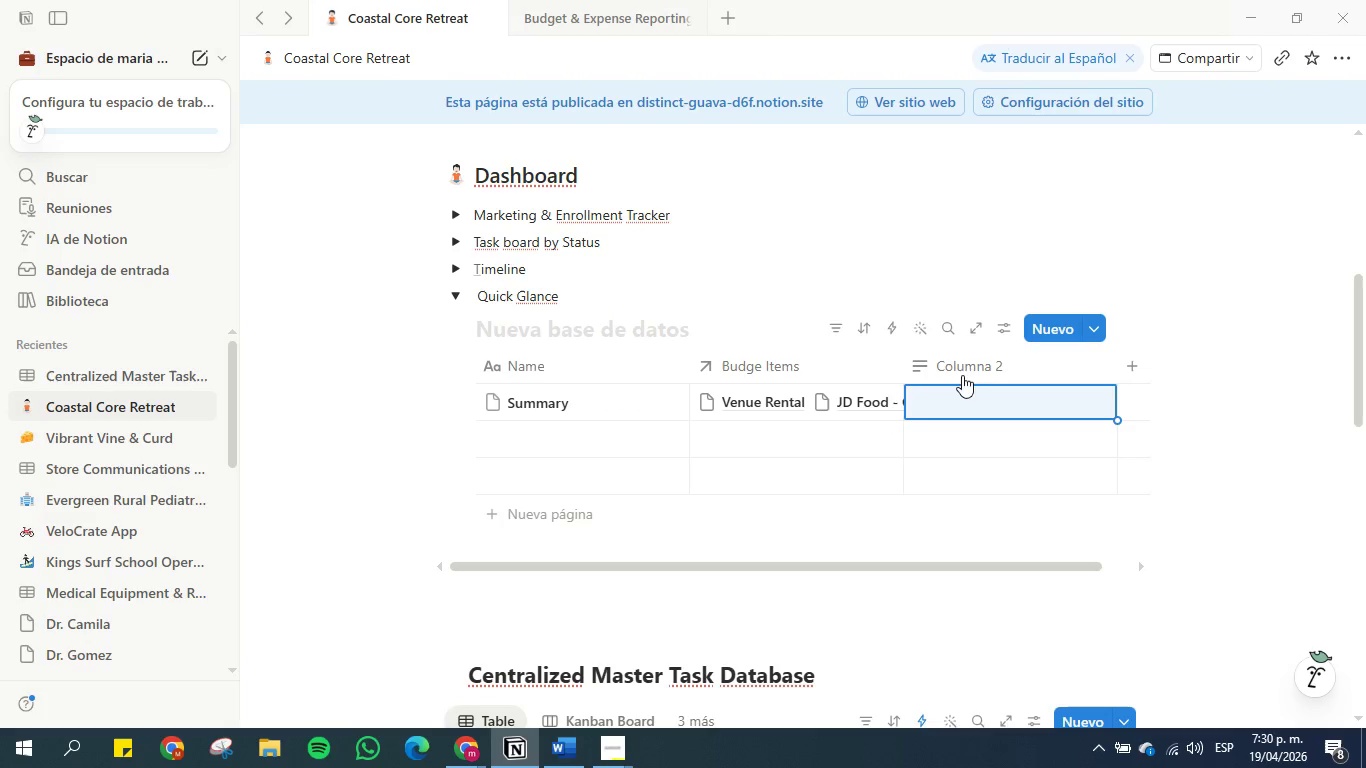 
left_click([966, 367])
 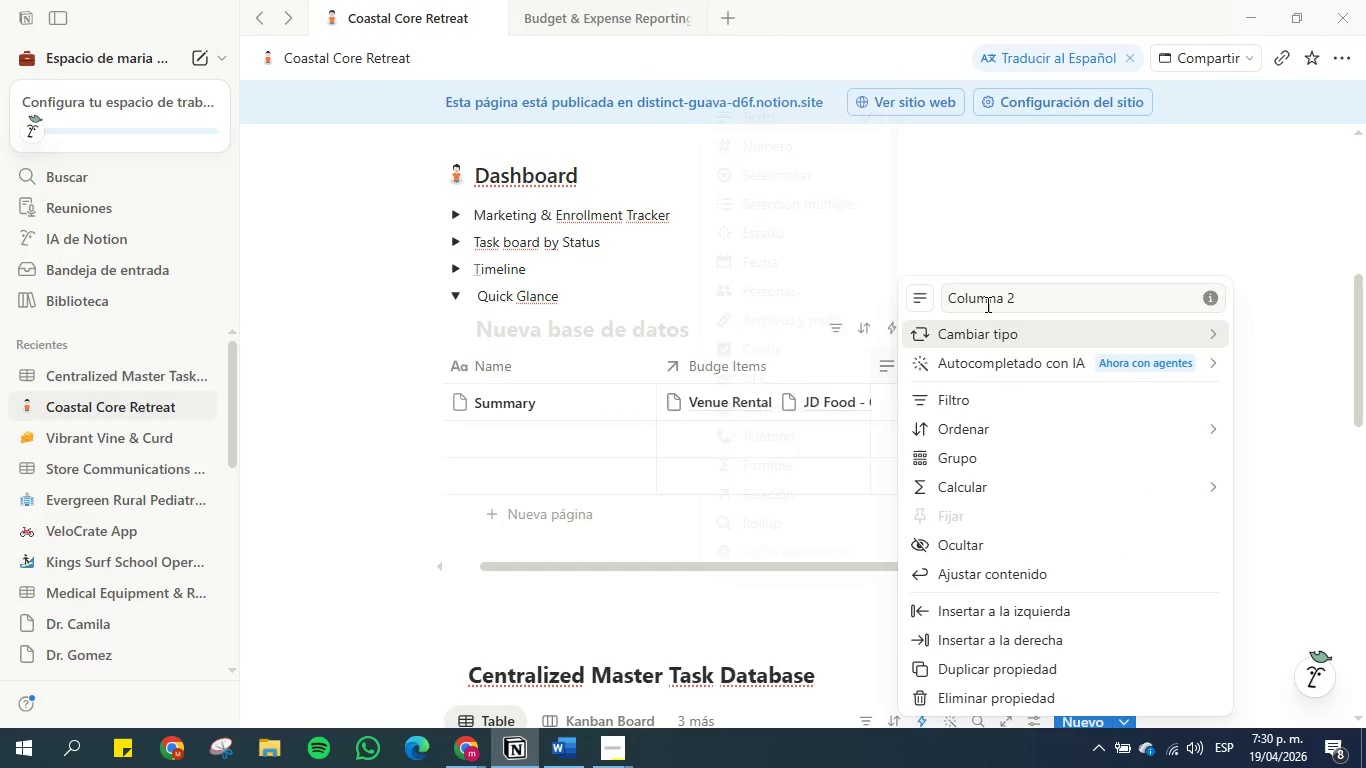 
double_click([987, 296])
 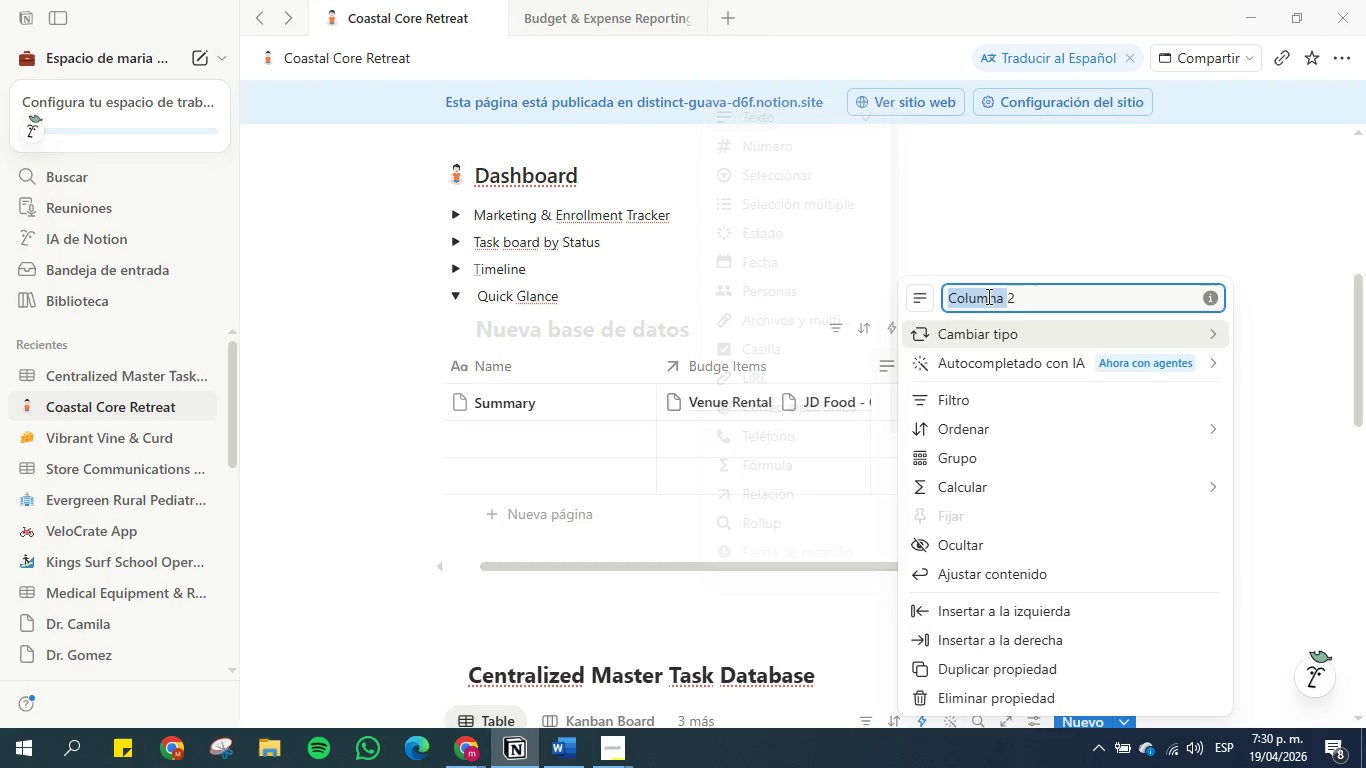 
triple_click([987, 296])
 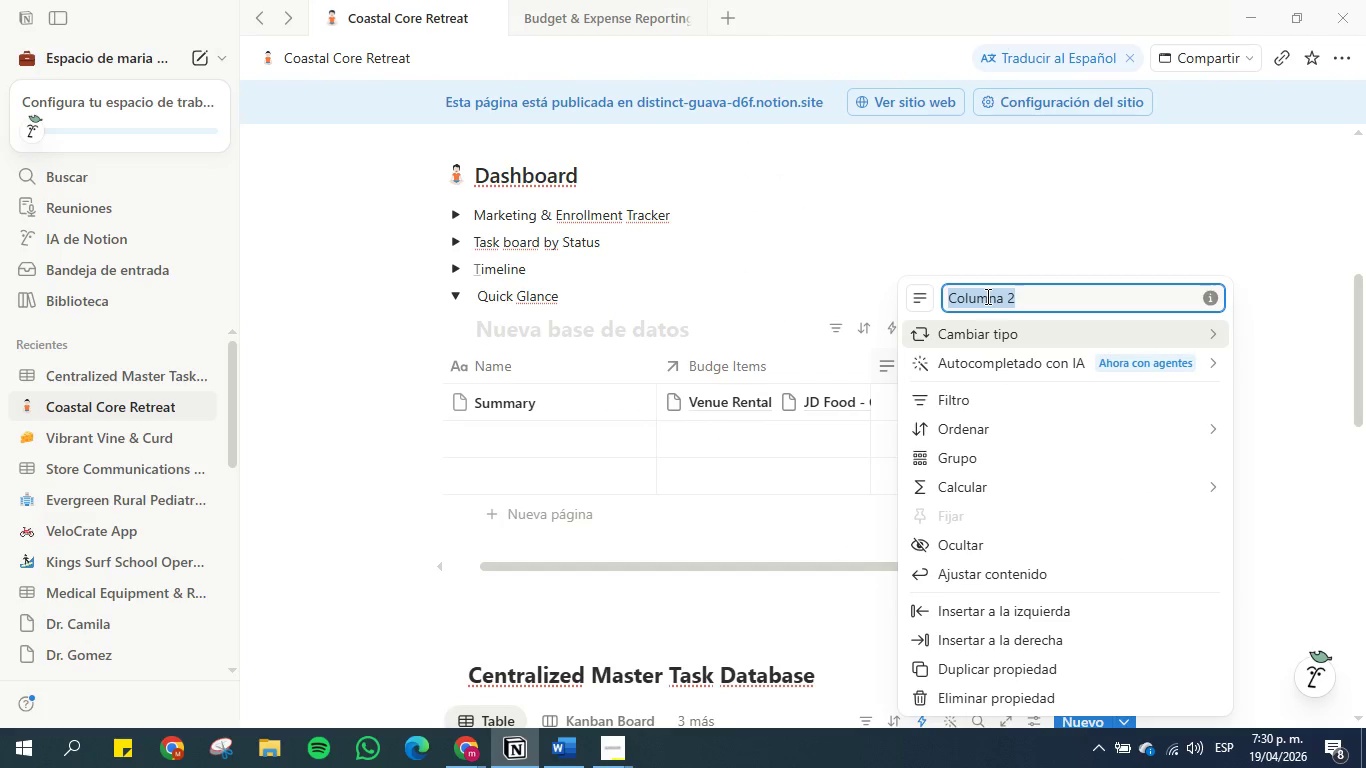 
type(Total )
key(Backspace)
type( S i)
key(Backspace)
type(t)
key(Backspace)
key(Backspace)
type(timated)
 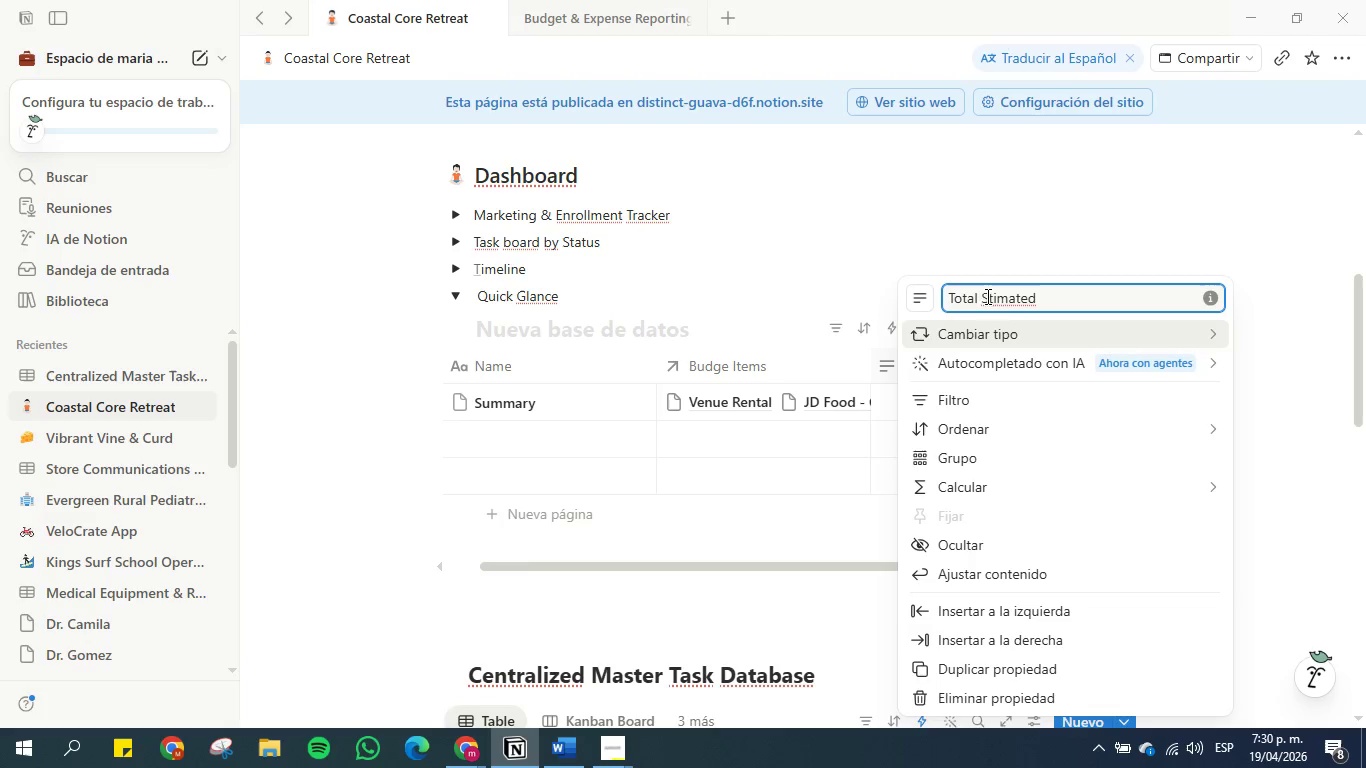 
scroll: coordinate [1062, 572], scroll_direction: down, amount: 3.0
 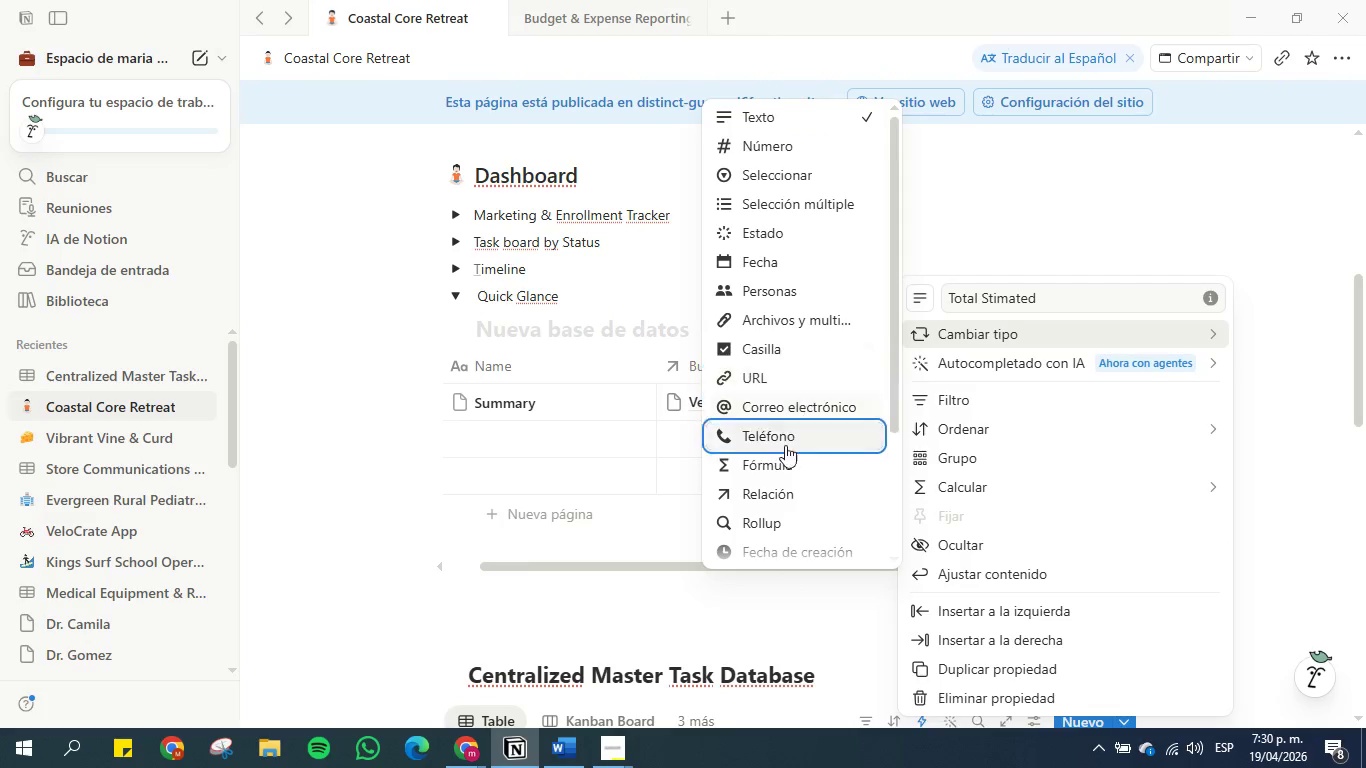 
left_click([781, 514])
 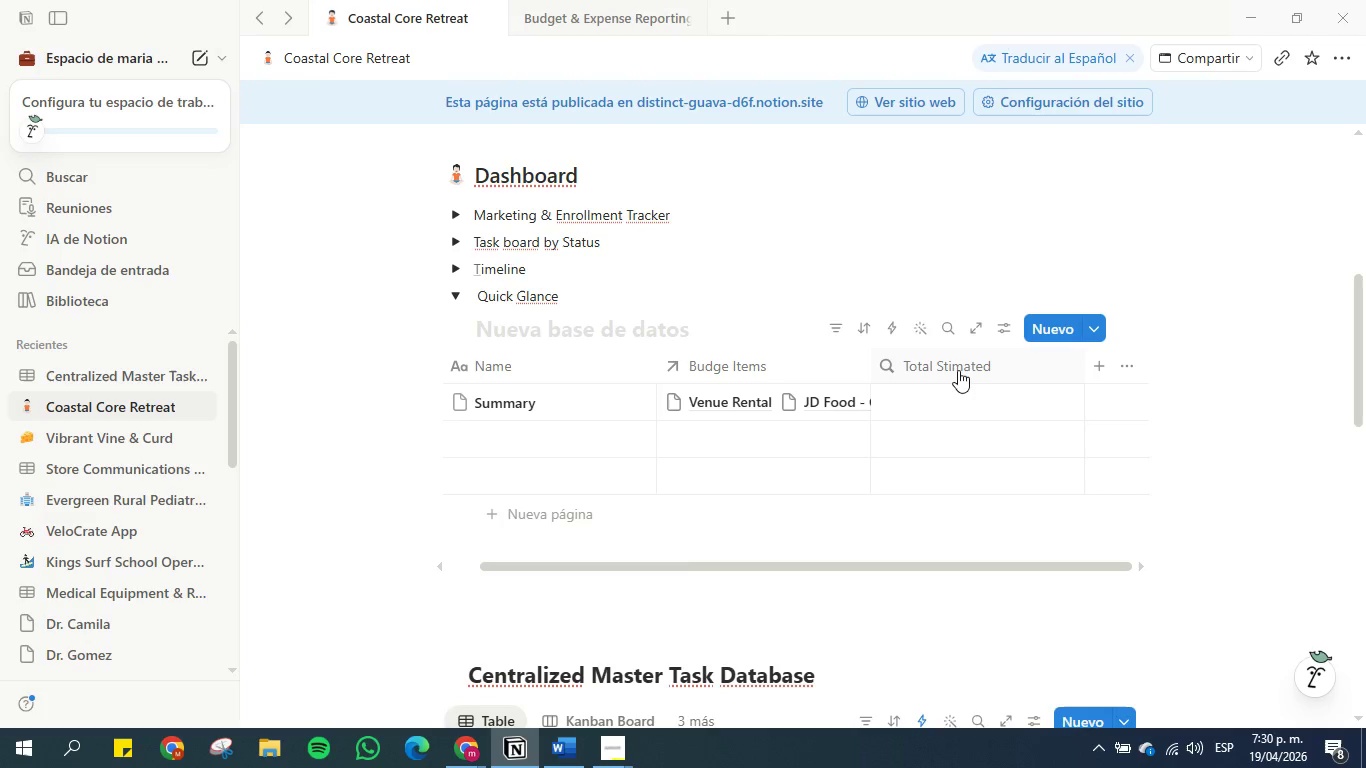 
left_click([958, 370])
 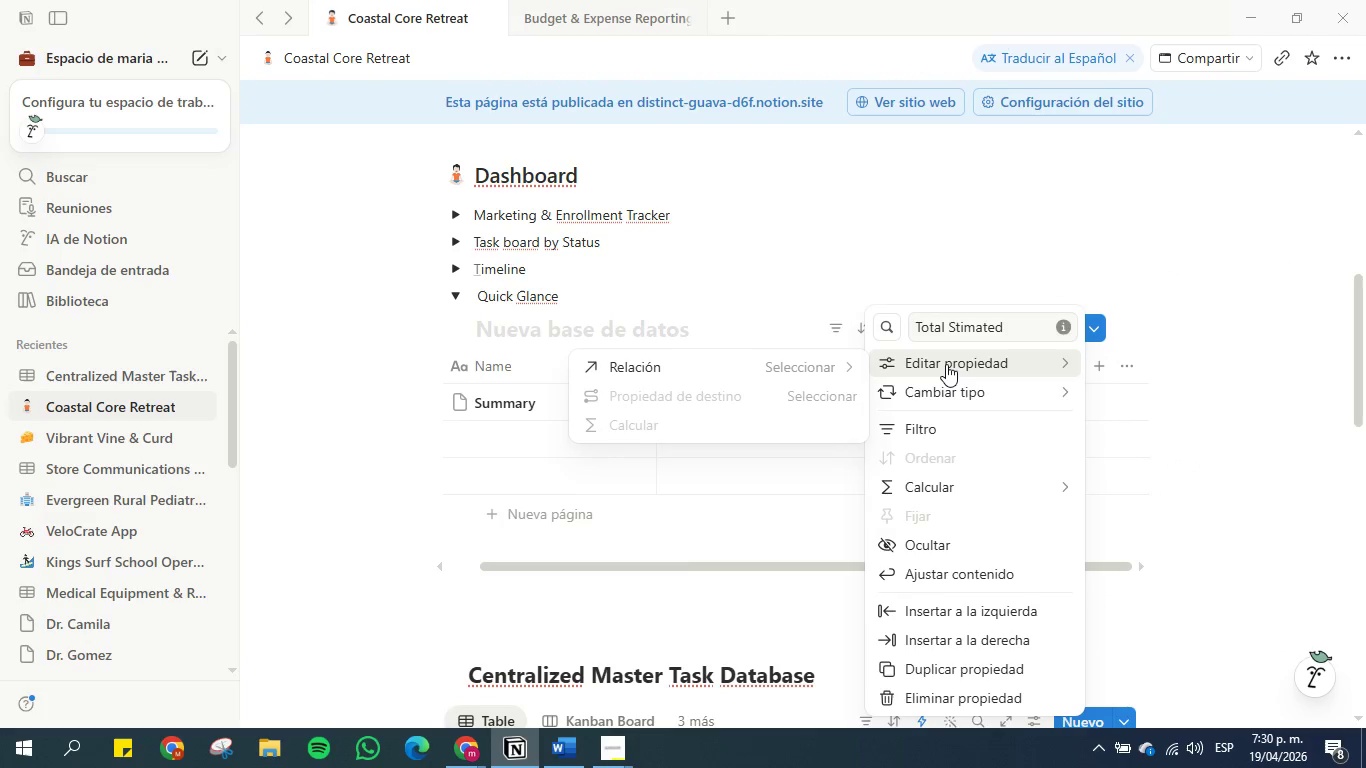 
left_click([700, 369])
 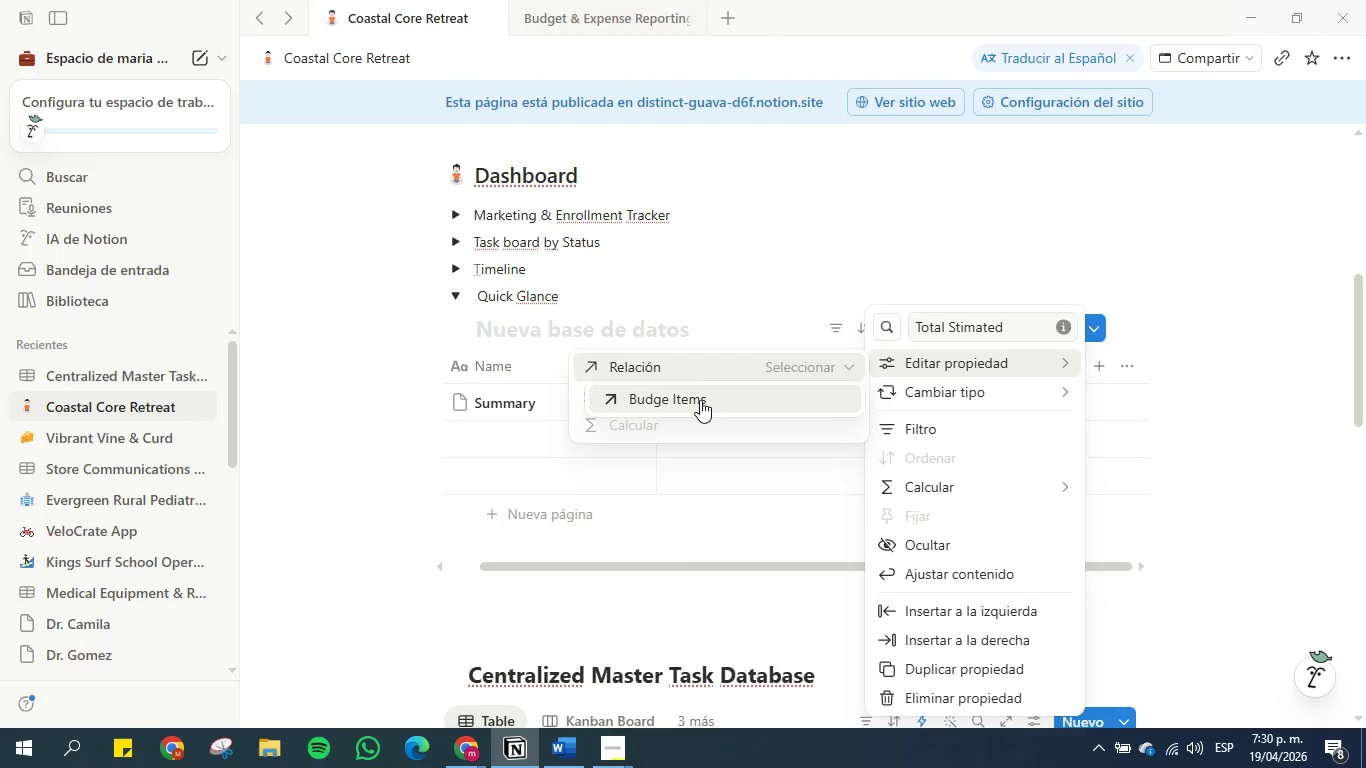 
left_click([699, 401])
 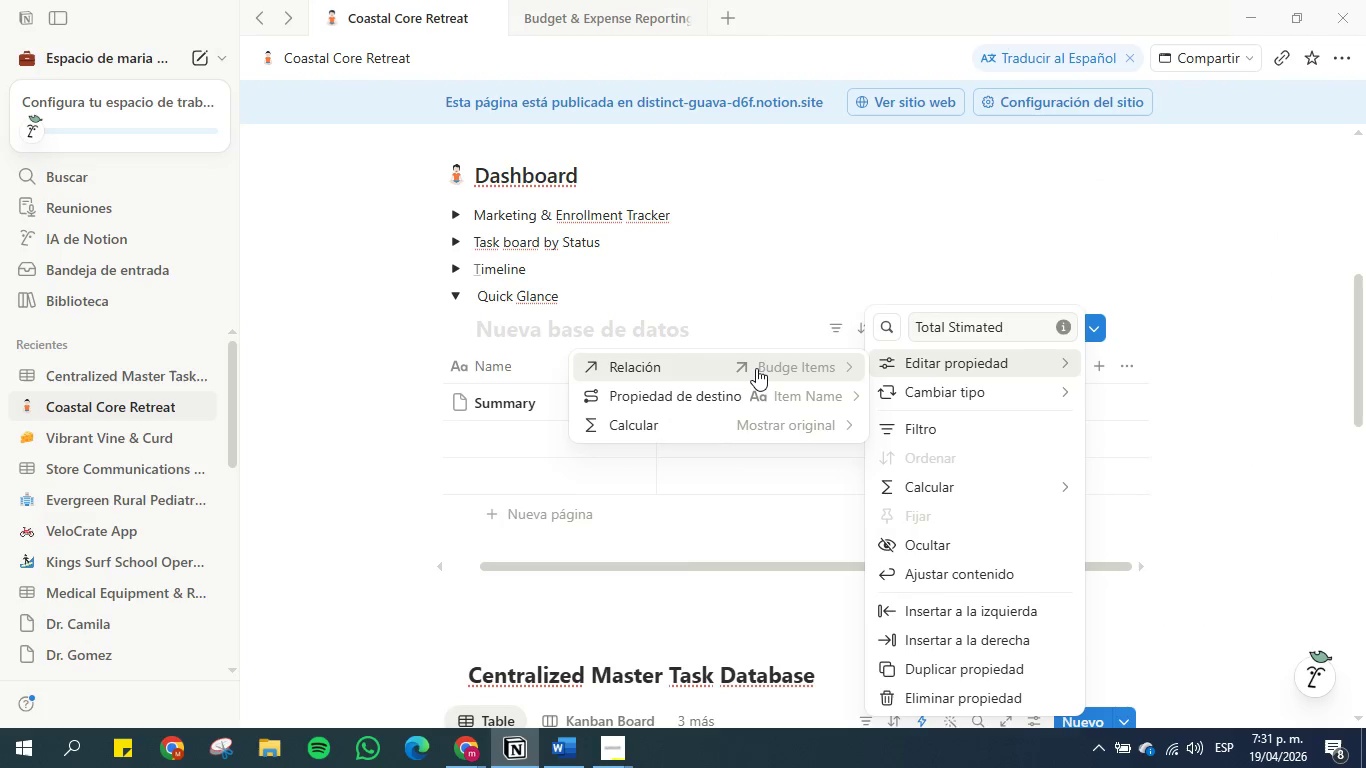 
wait(5.17)
 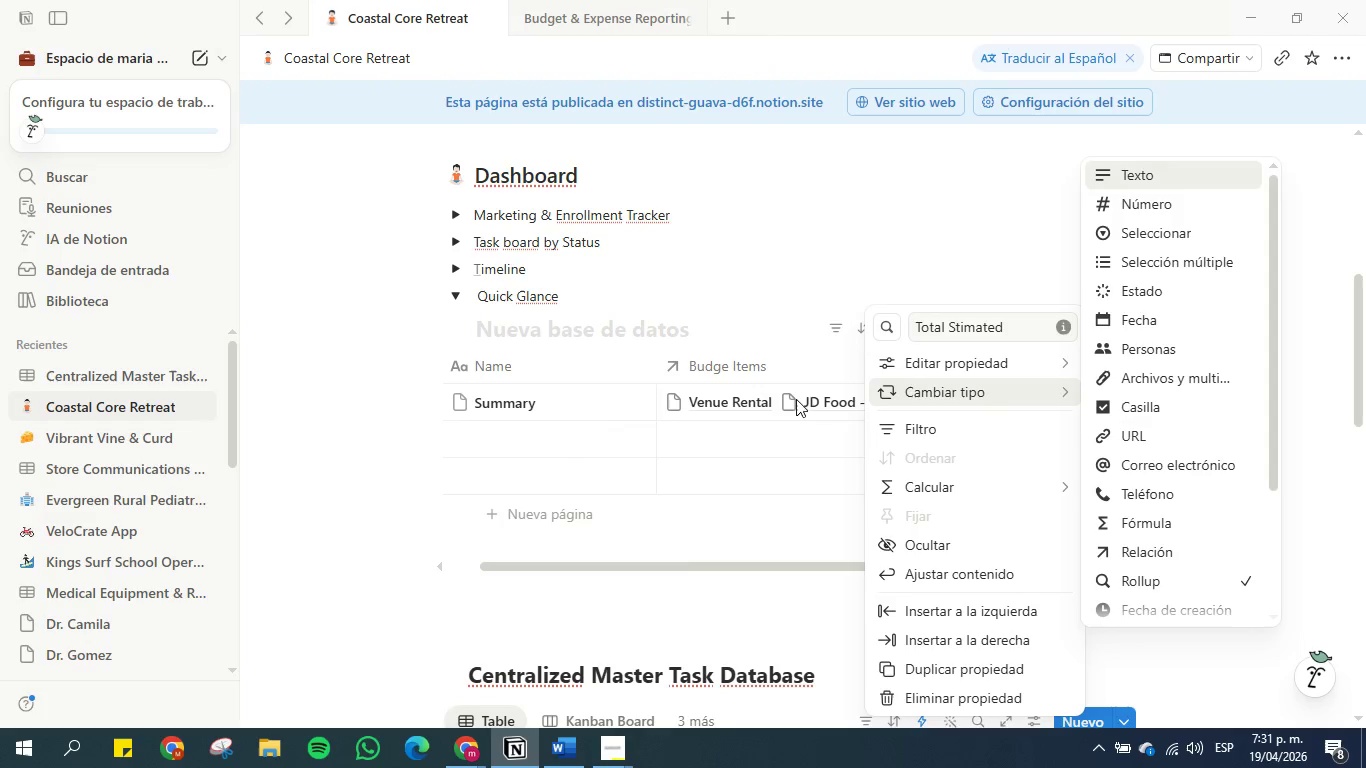 
left_click([756, 392])
 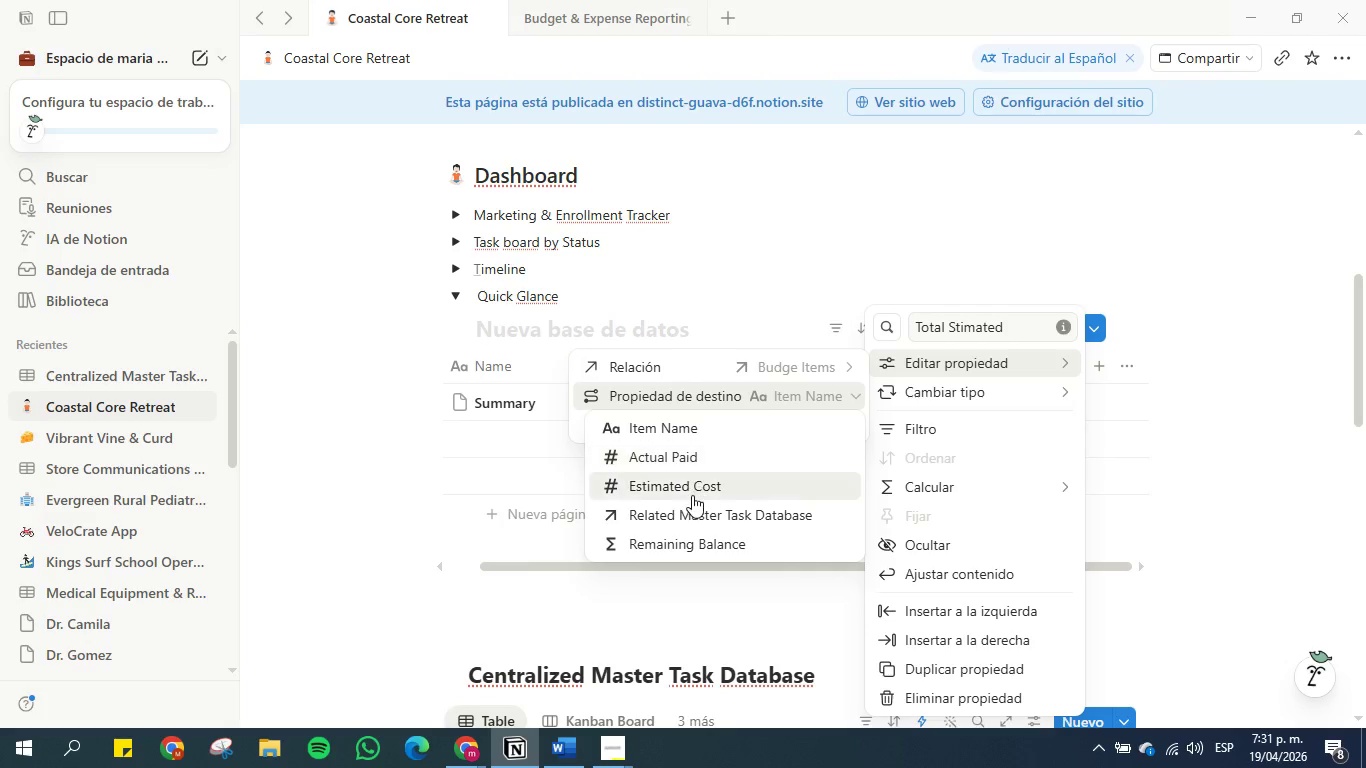 
left_click([692, 488])
 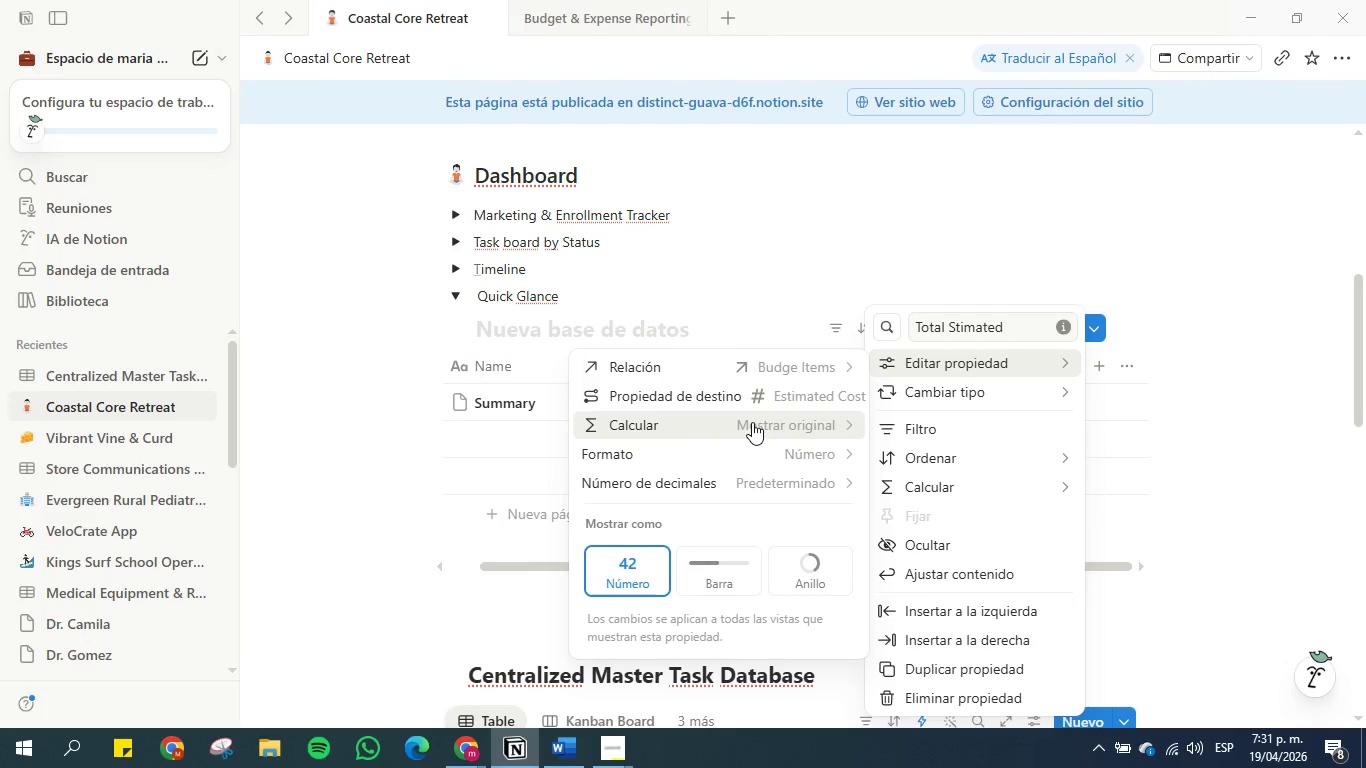 
left_click([752, 422])
 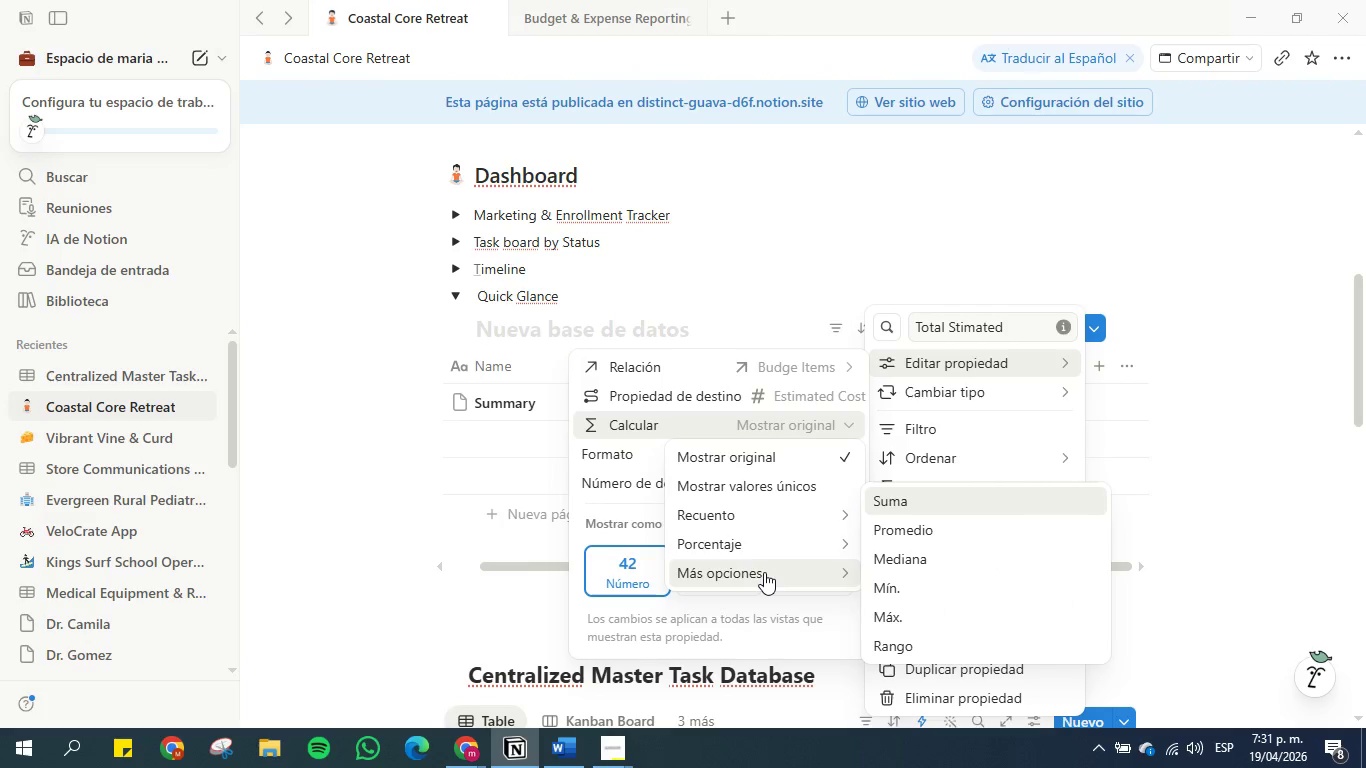 
left_click([927, 501])
 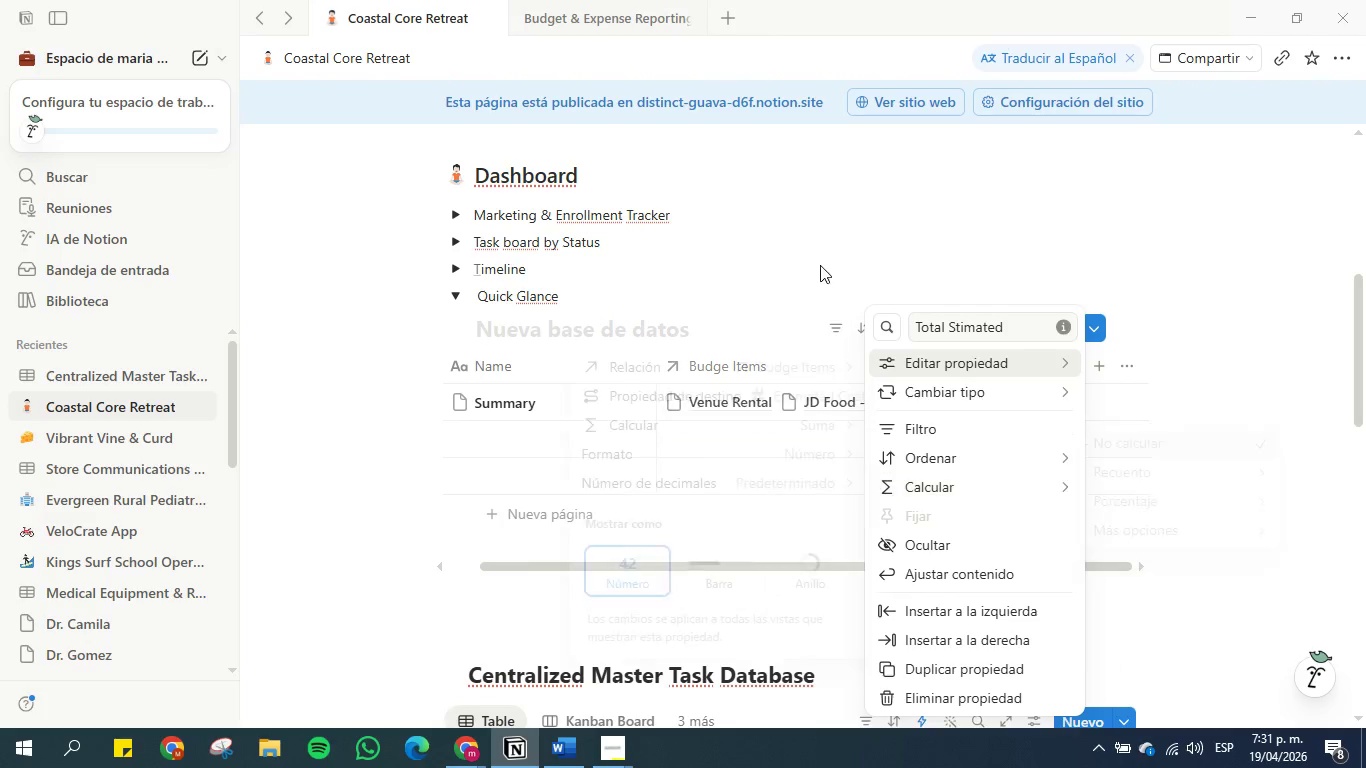 
left_click([820, 254])
 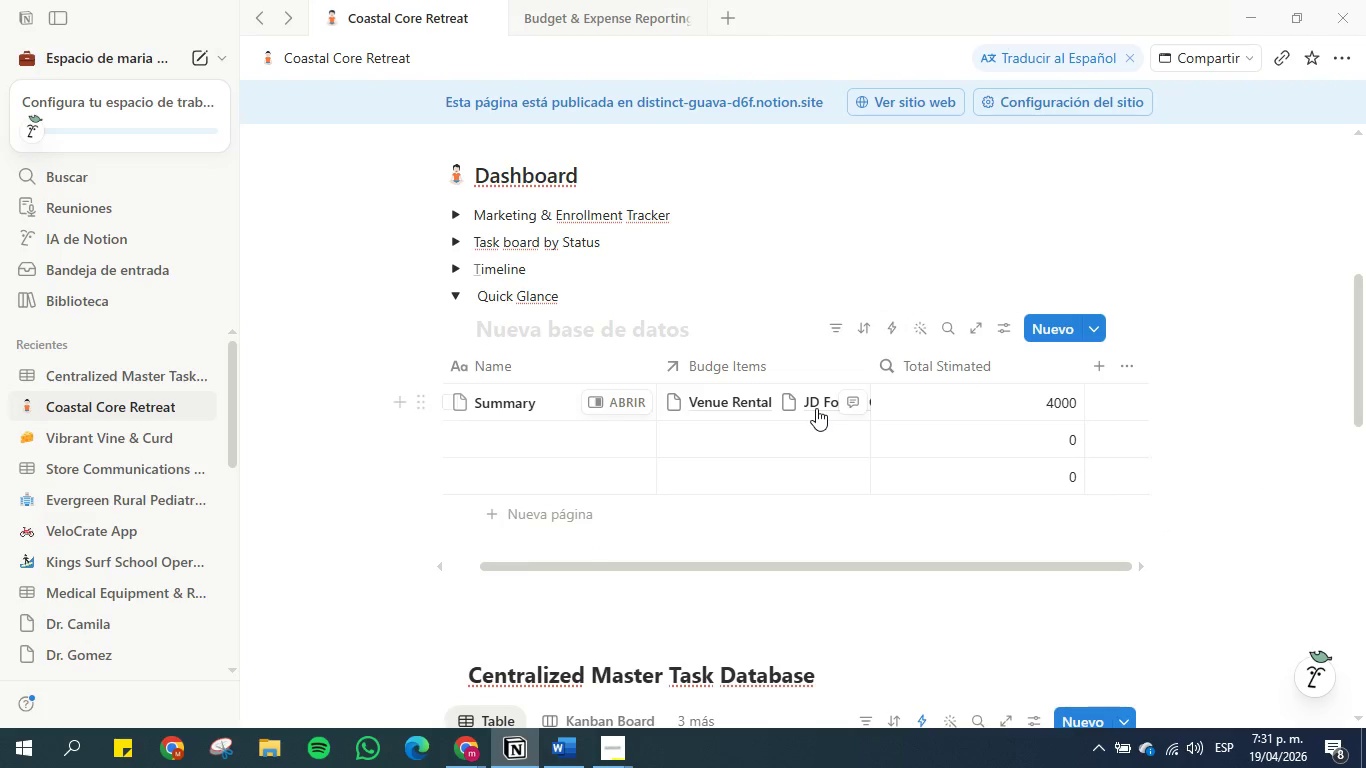 
mouse_move([970, 425])
 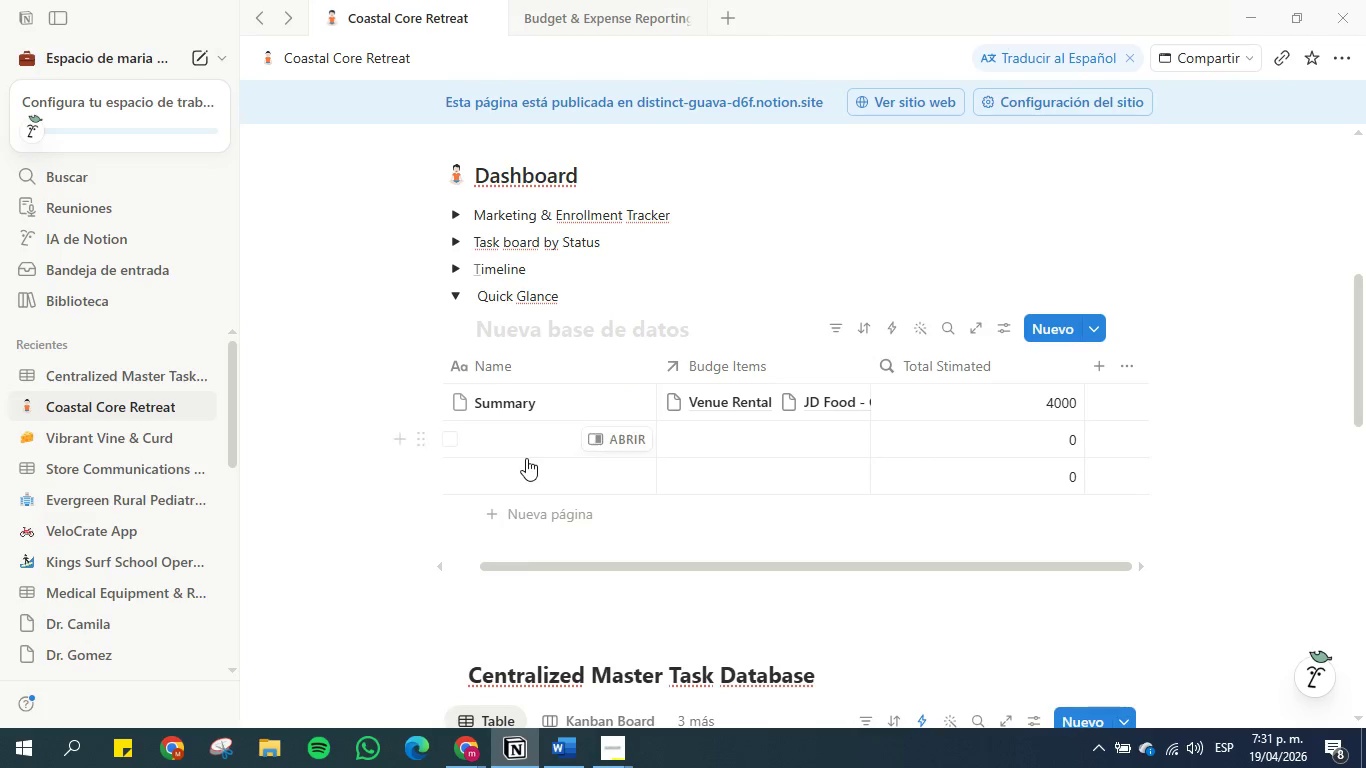 
left_click([423, 444])
 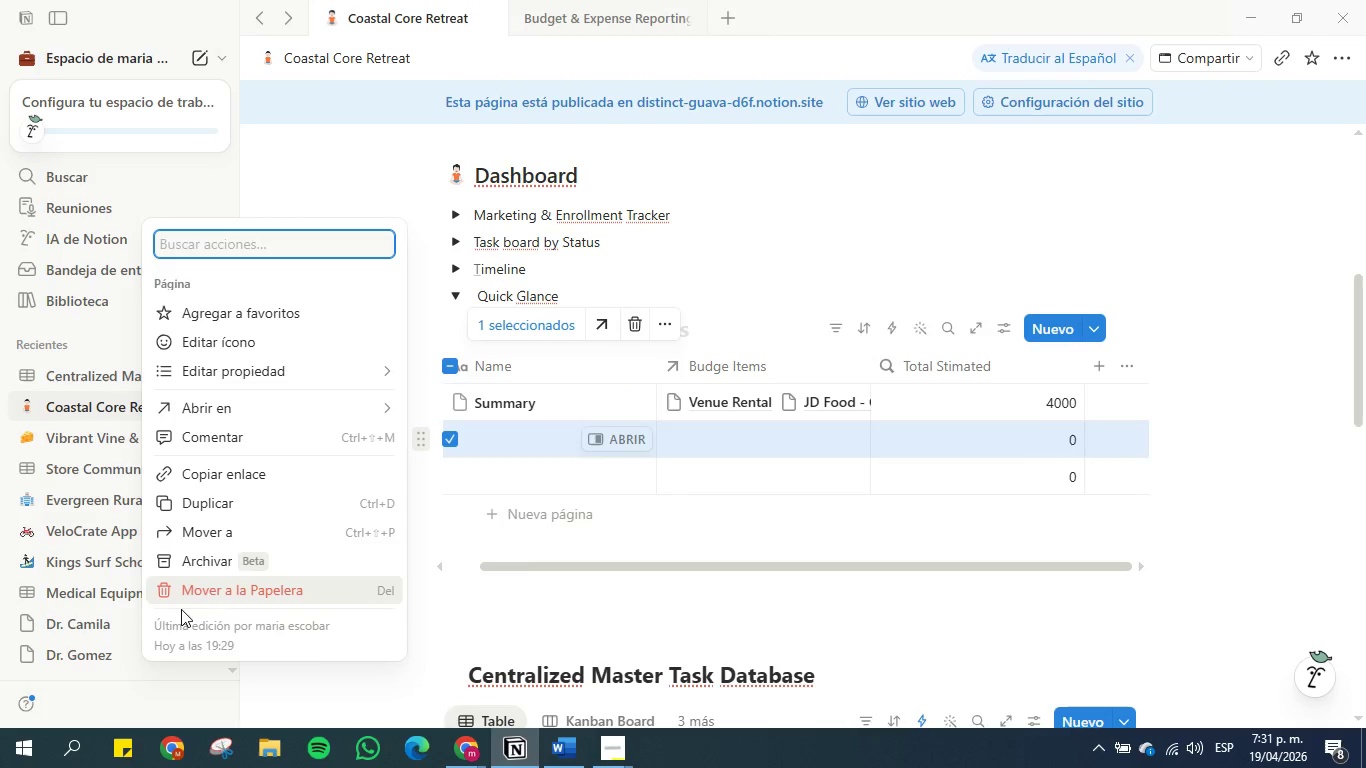 
left_click([209, 590])
 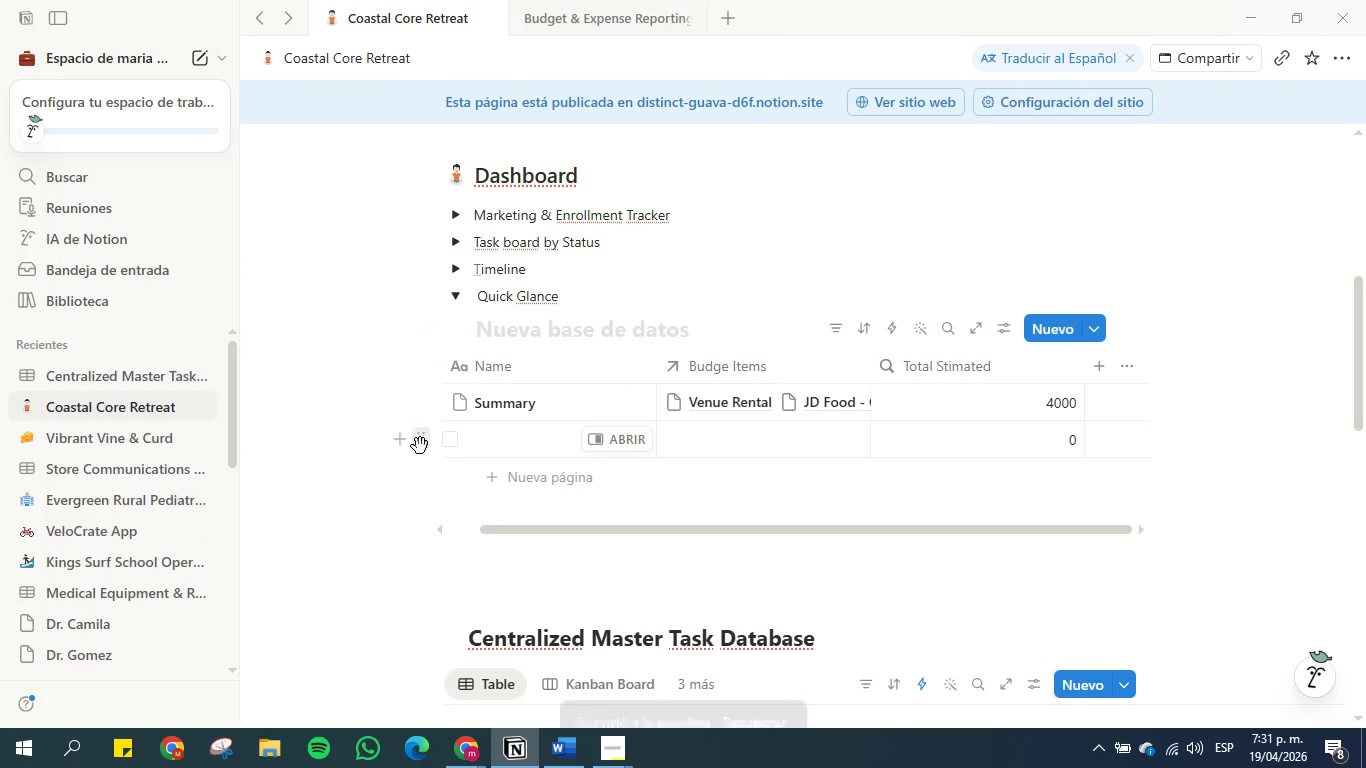 
left_click([422, 443])
 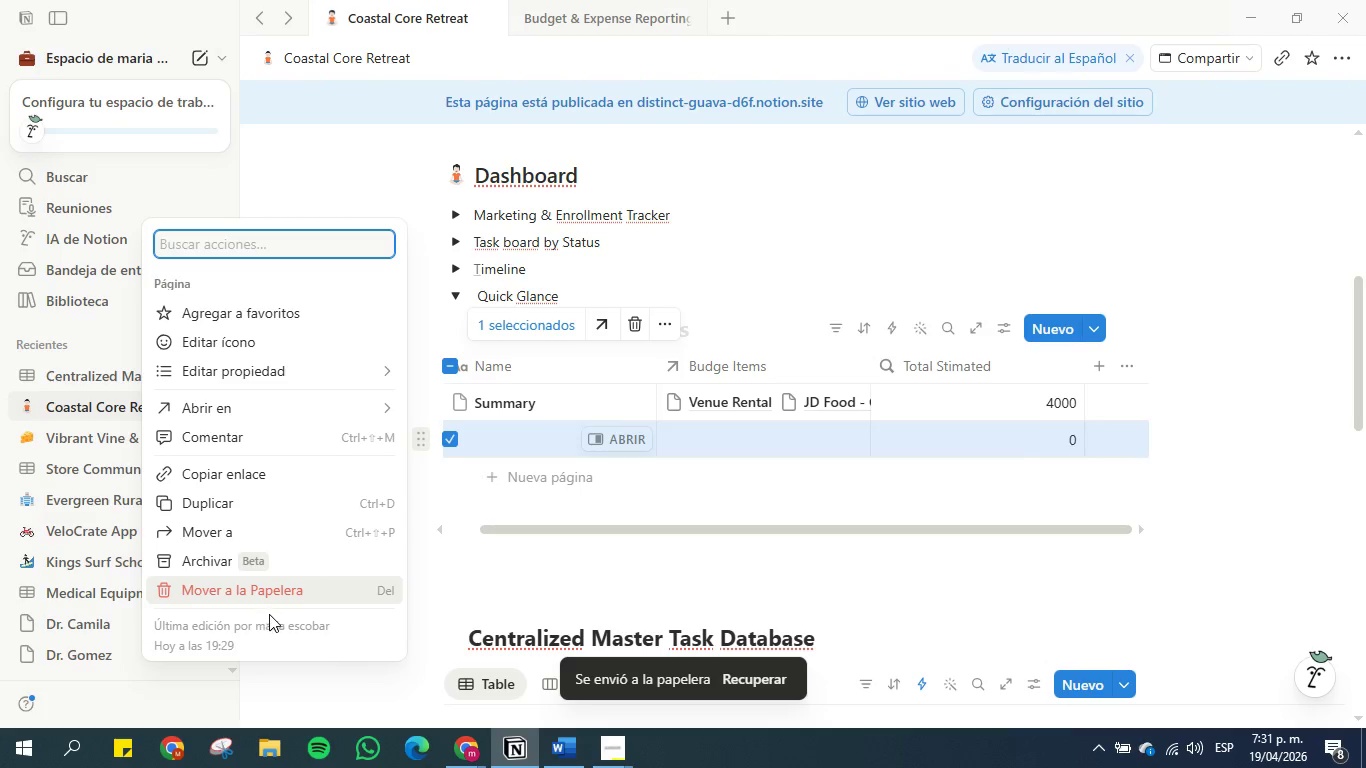 
left_click([269, 595])
 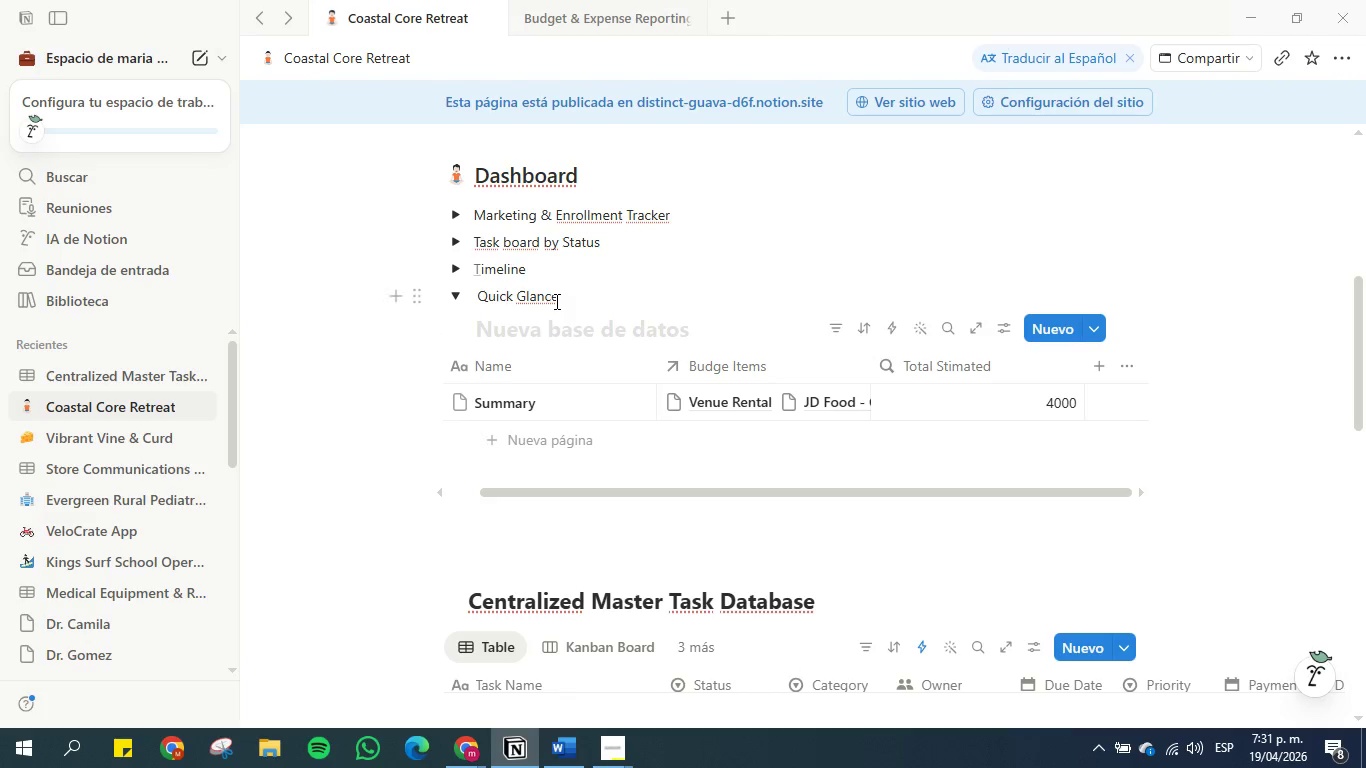 
wait(15.3)
 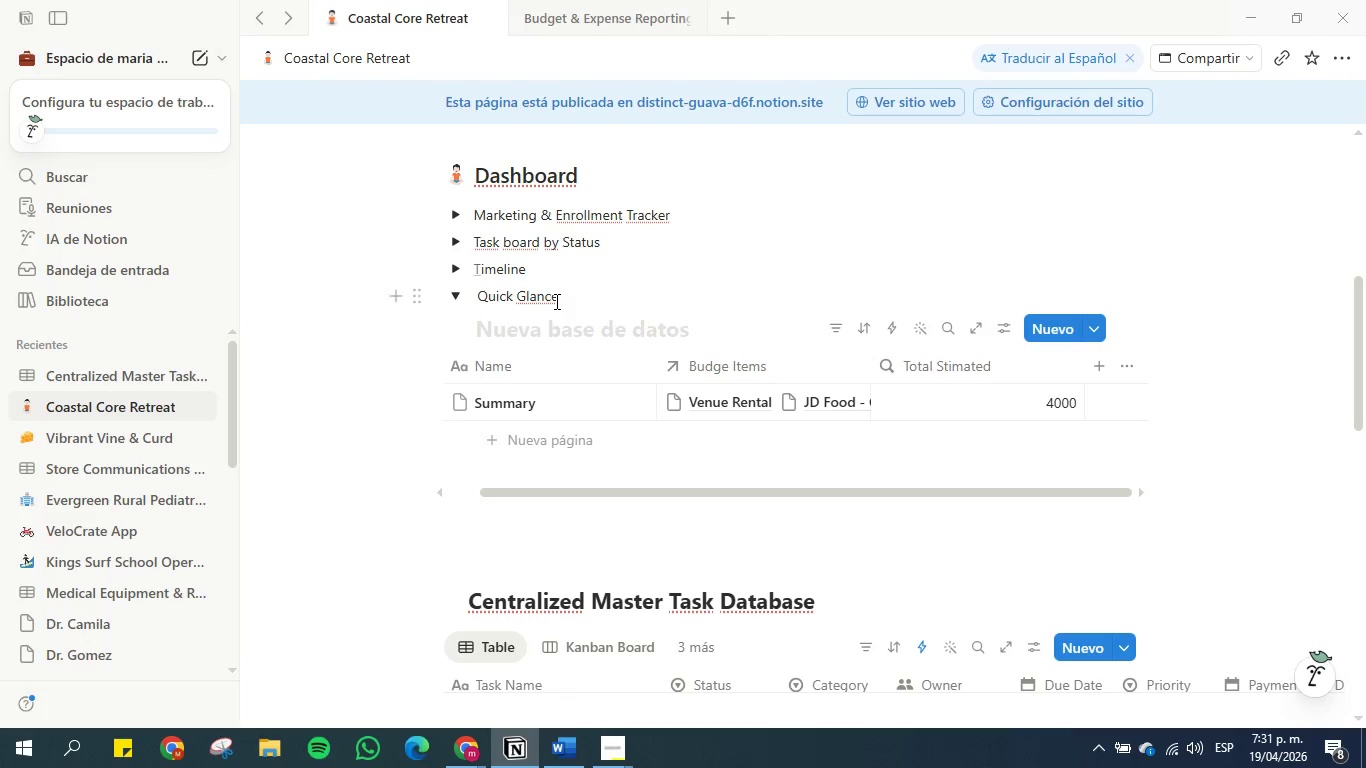 
left_click_drag(start_coordinate=[1083, 364], to_coordinate=[1000, 372])
 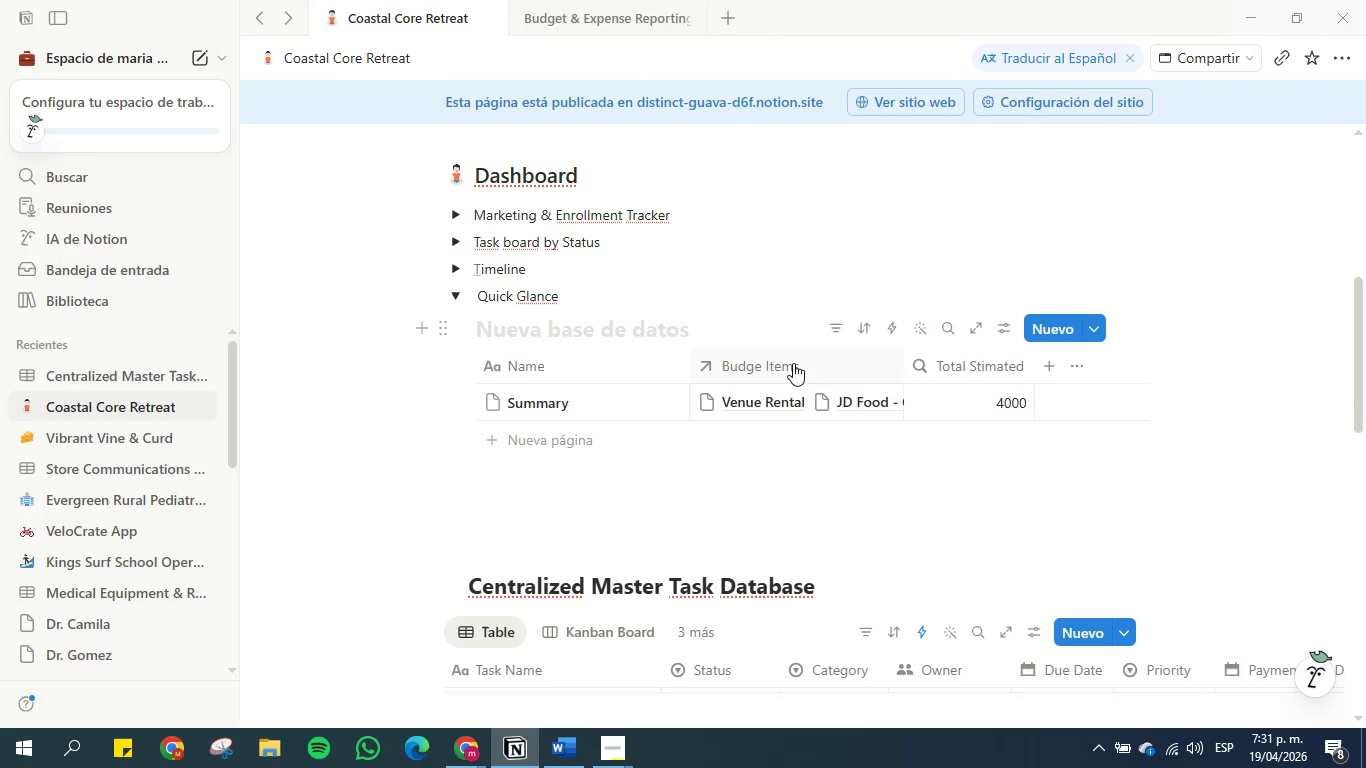 
right_click([793, 363])
 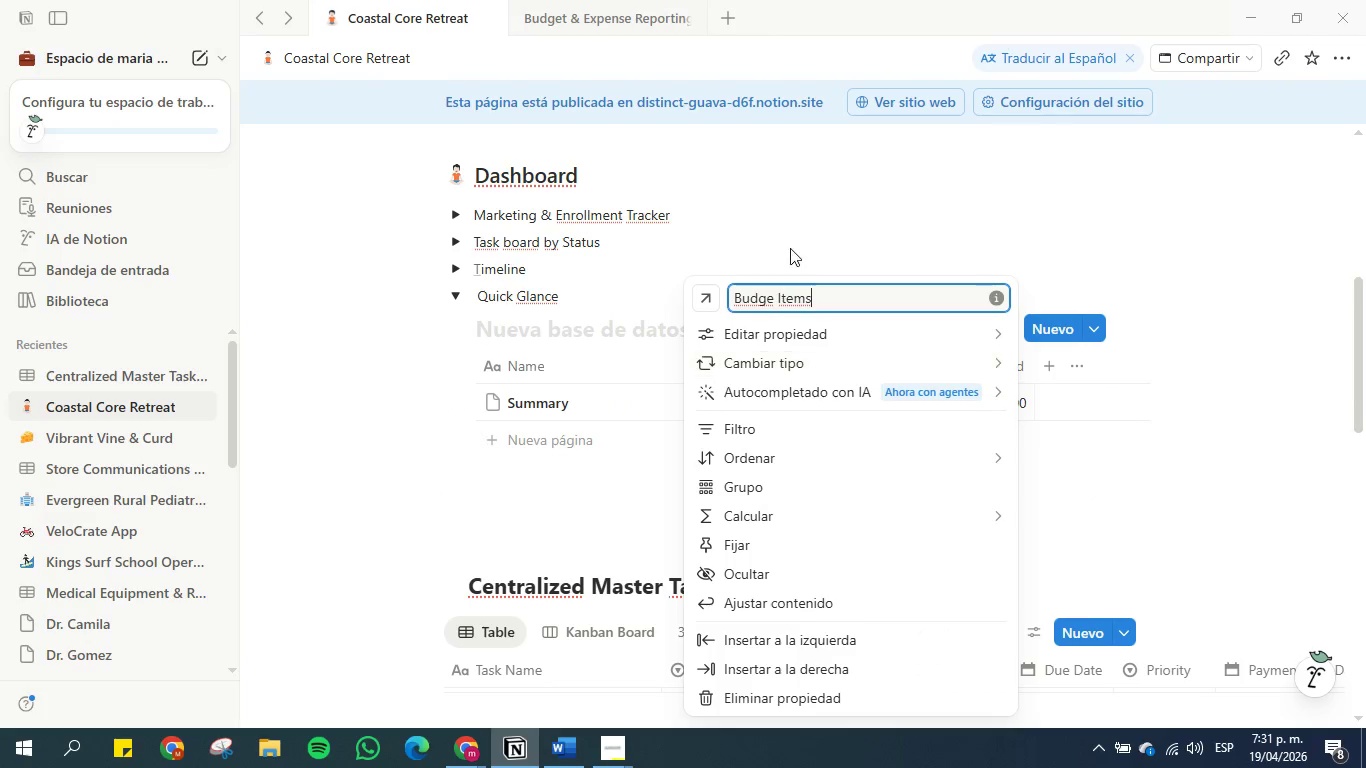 
left_click([804, 207])
 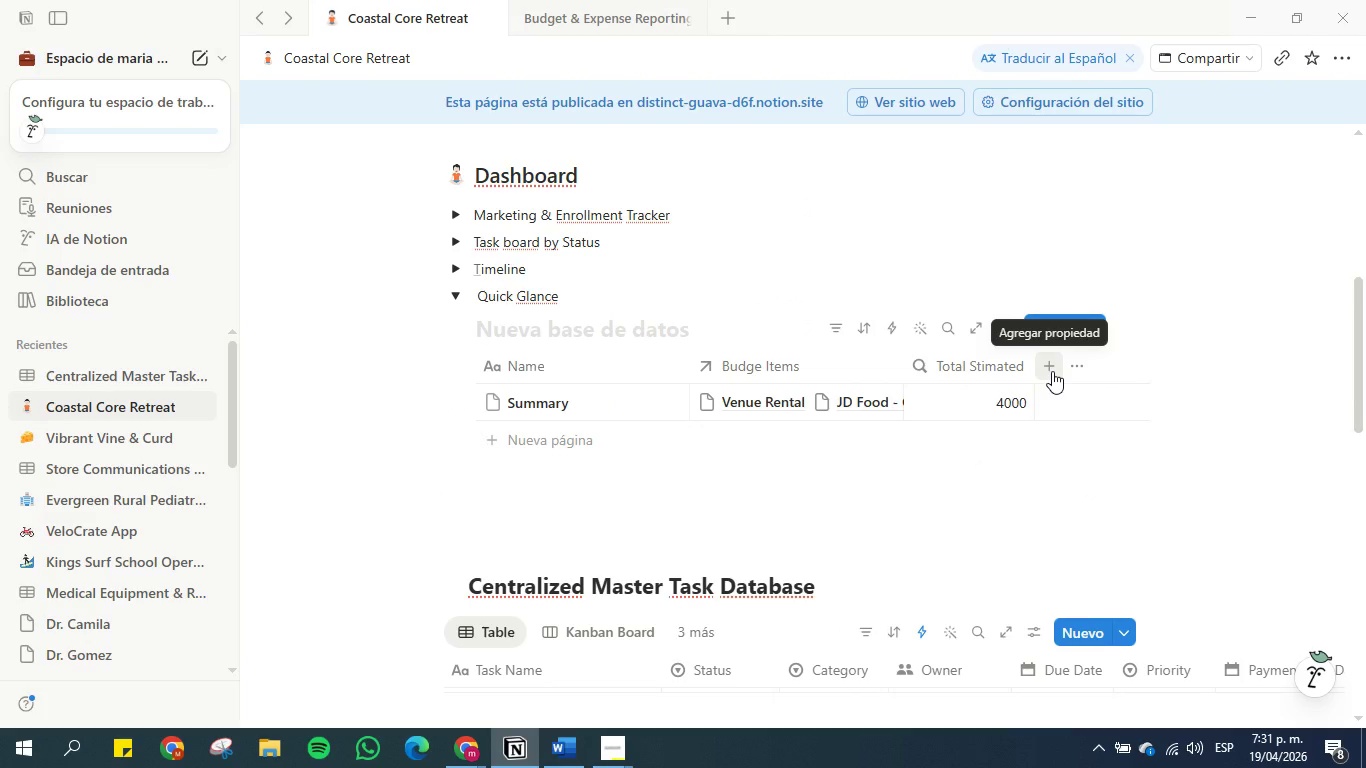 
left_click([1052, 371])
 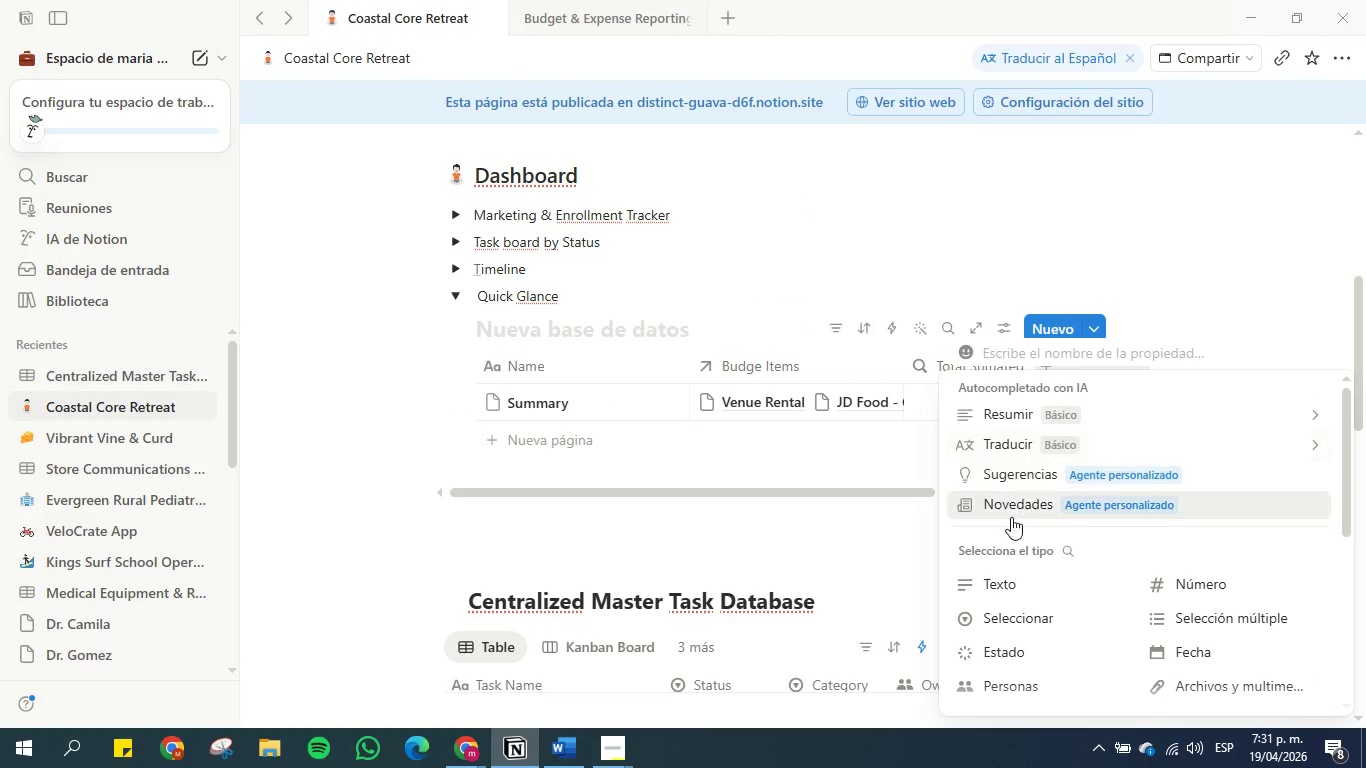 
scroll: coordinate [1061, 588], scroll_direction: down, amount: 3.0
 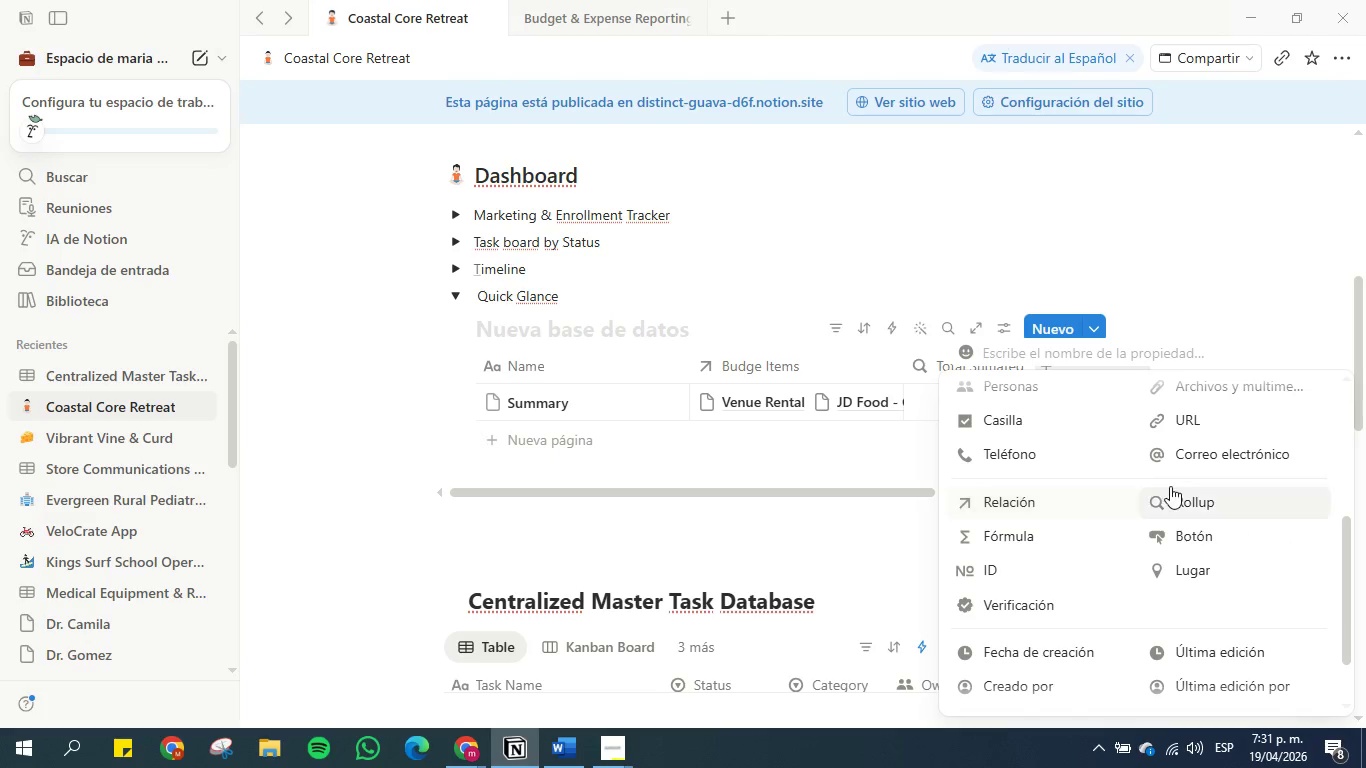 
left_click([1183, 497])
 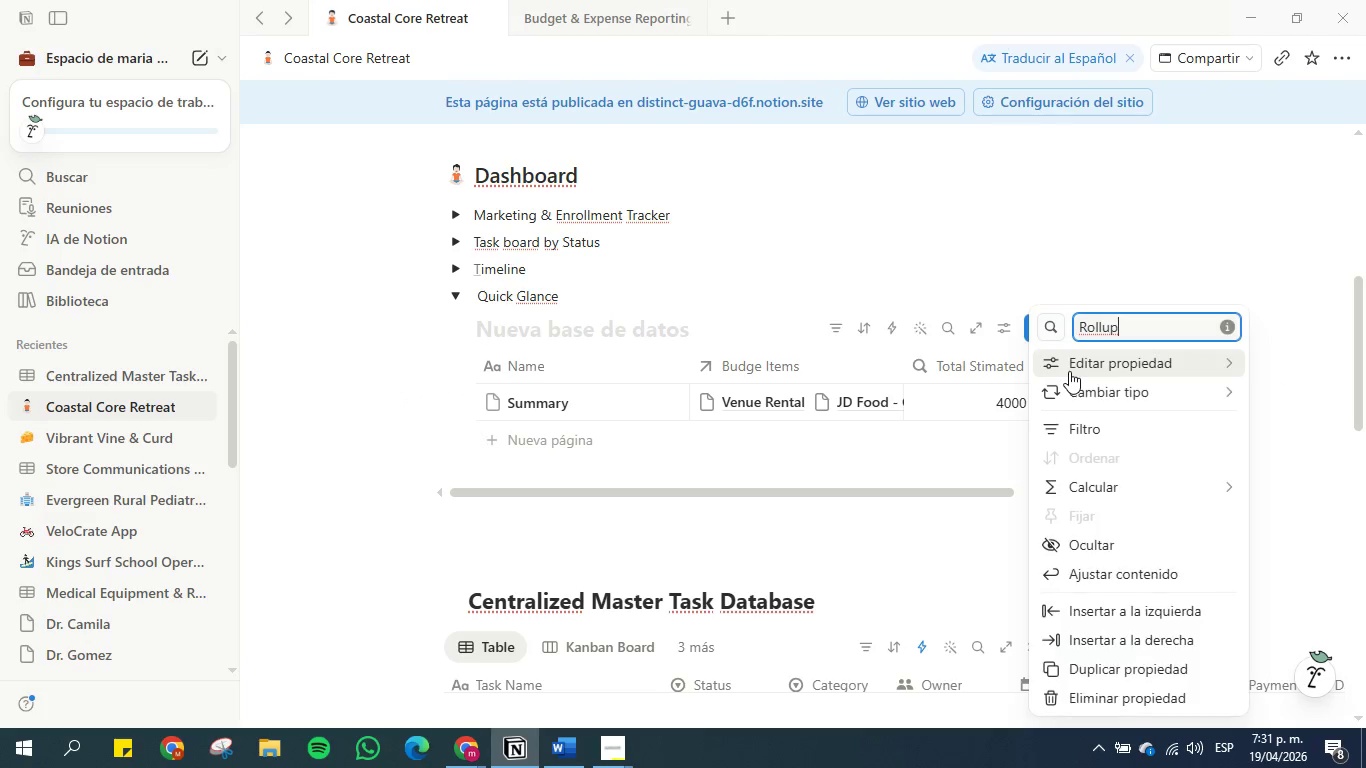 
double_click([1115, 330])
 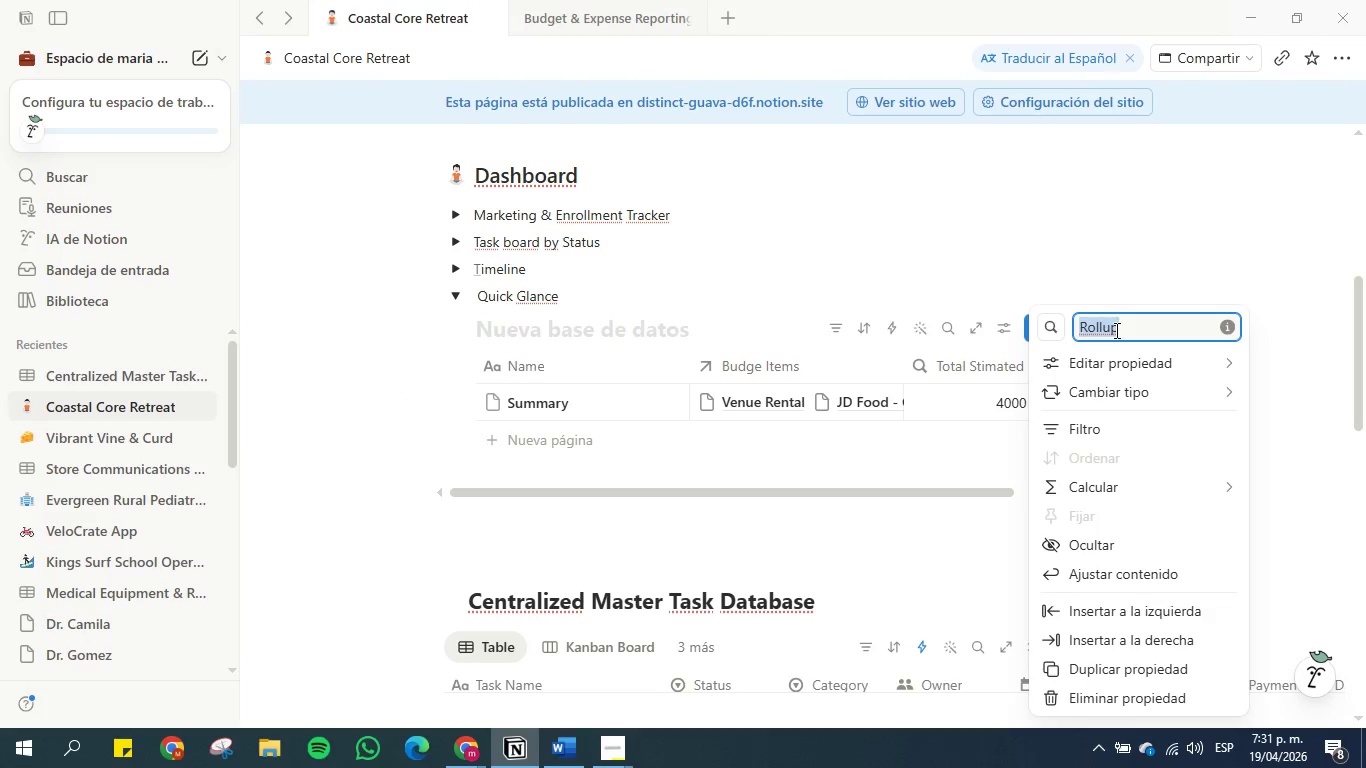 
triple_click([1115, 330])
 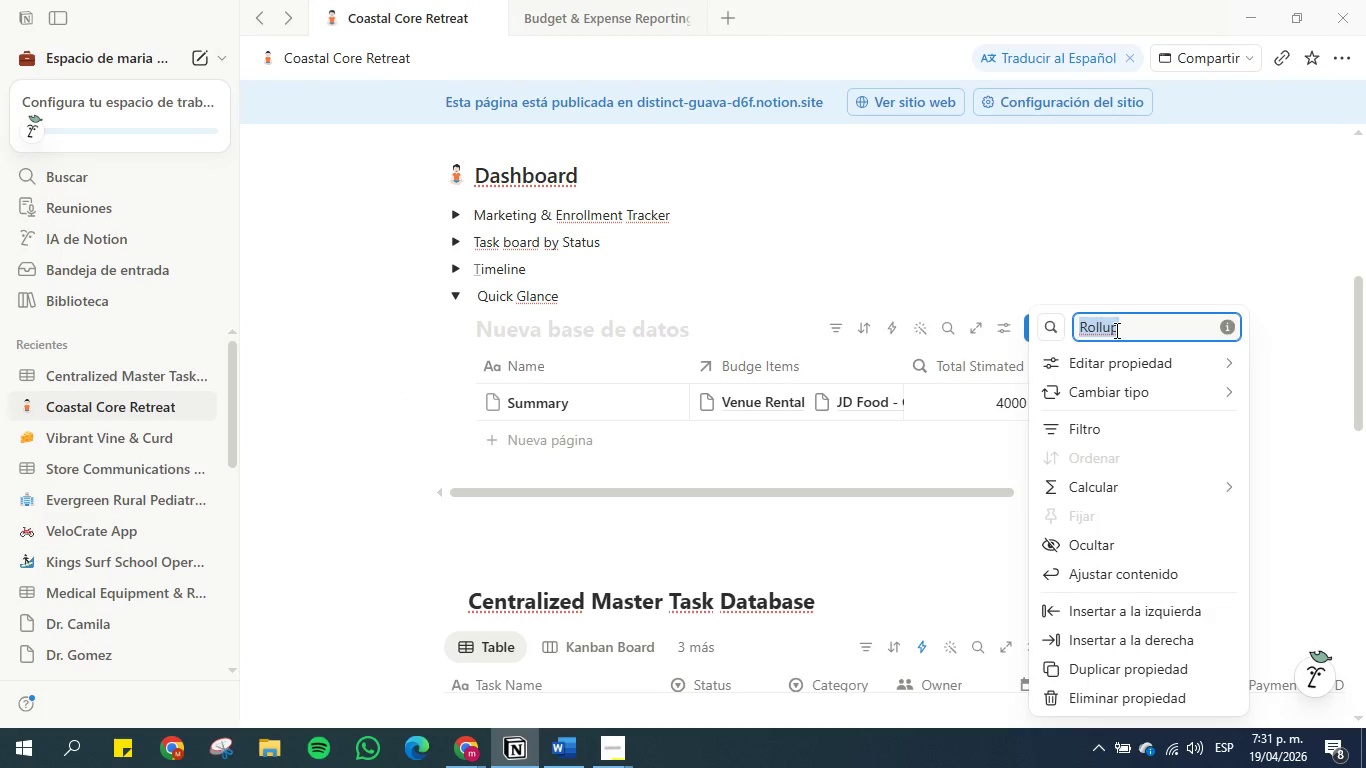 
type(Total Paid)
 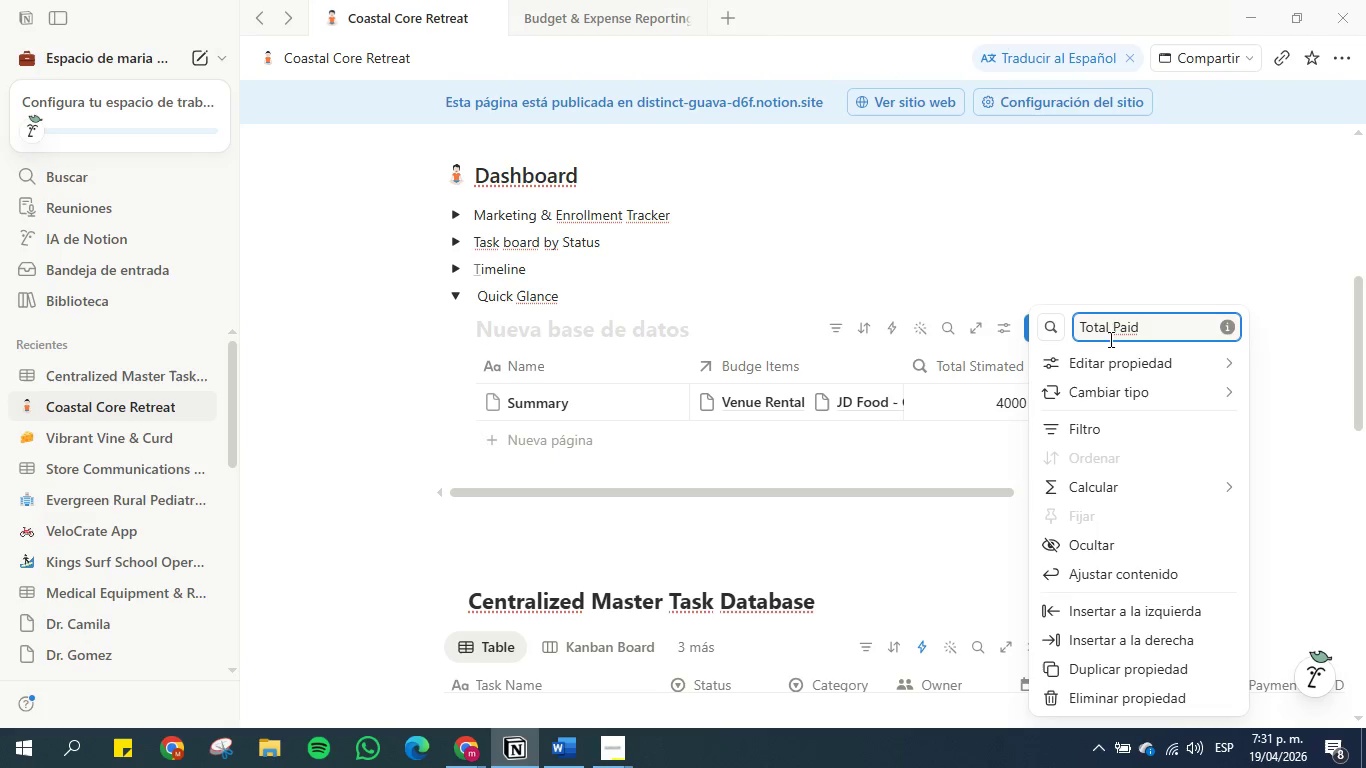 
wait(7.03)
 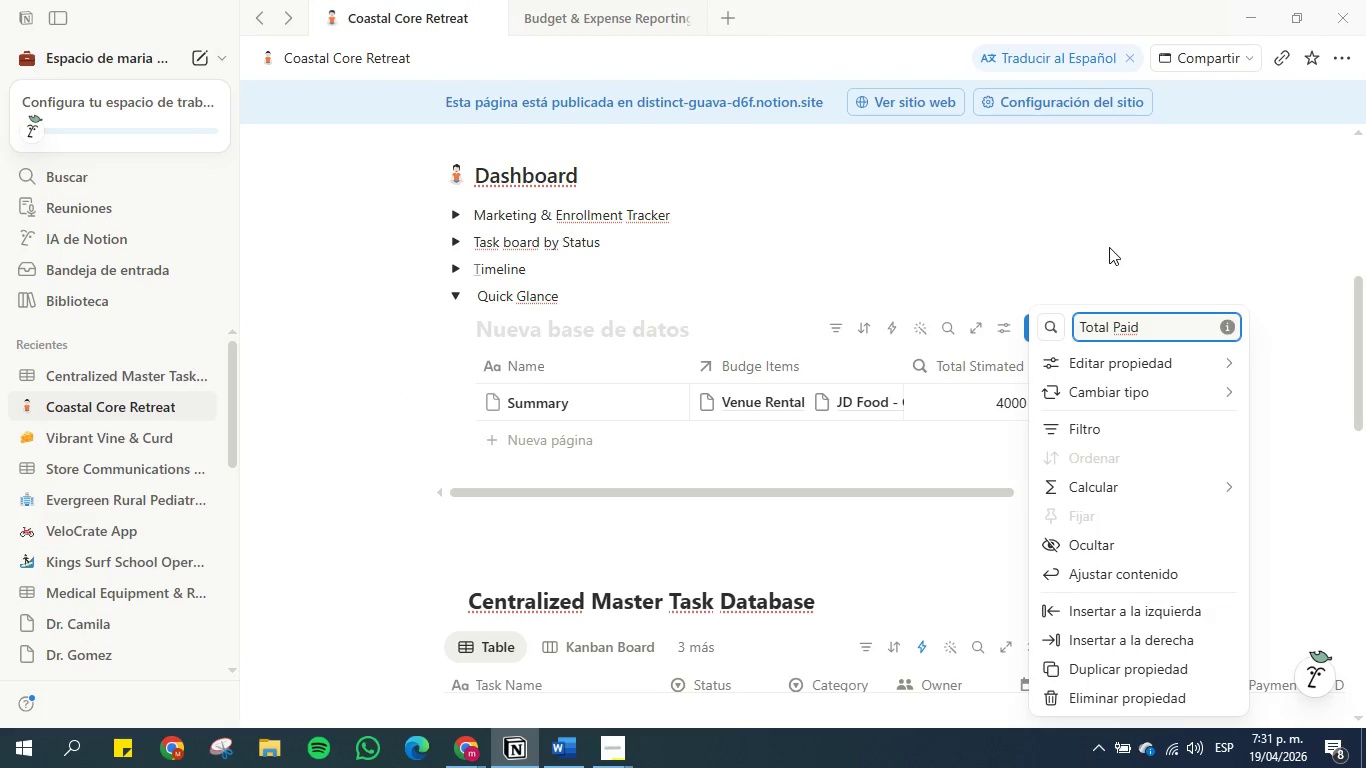 
left_click([923, 368])
 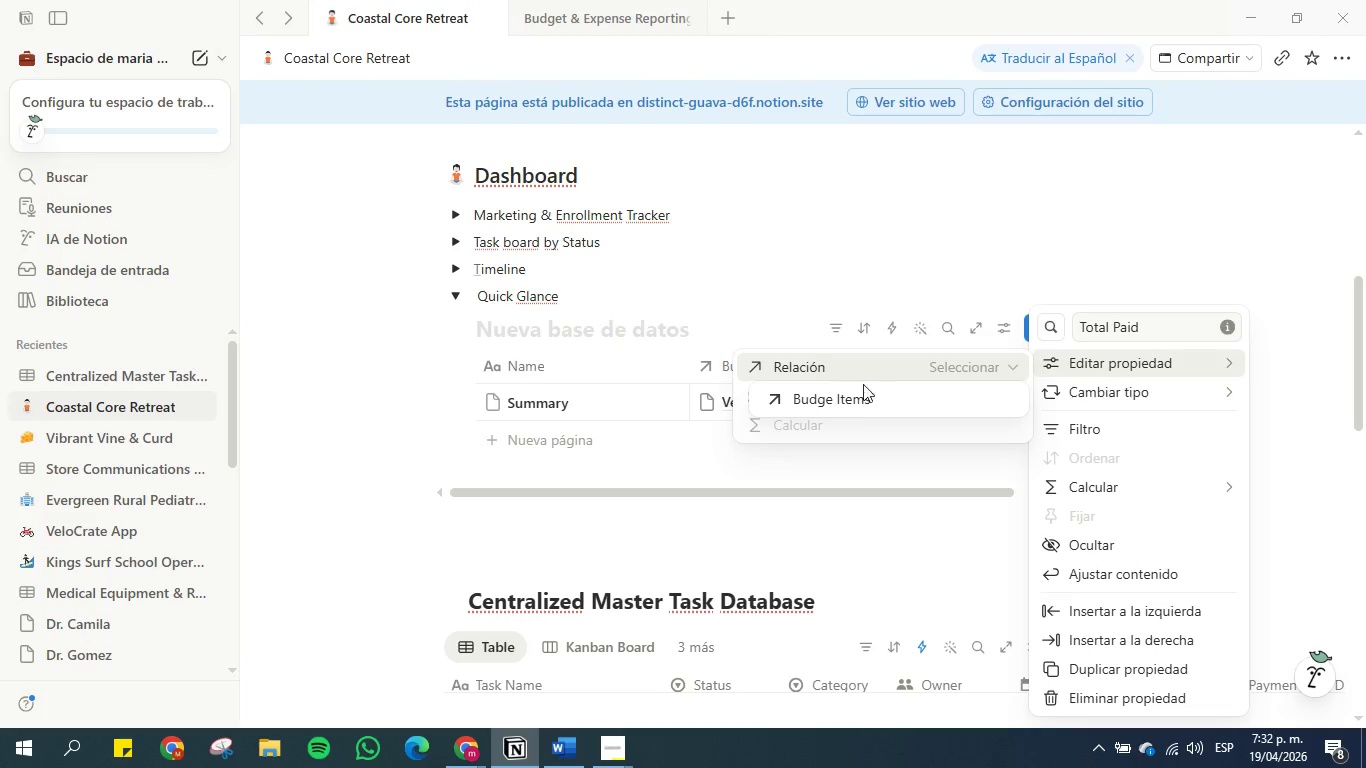 
left_click([849, 399])
 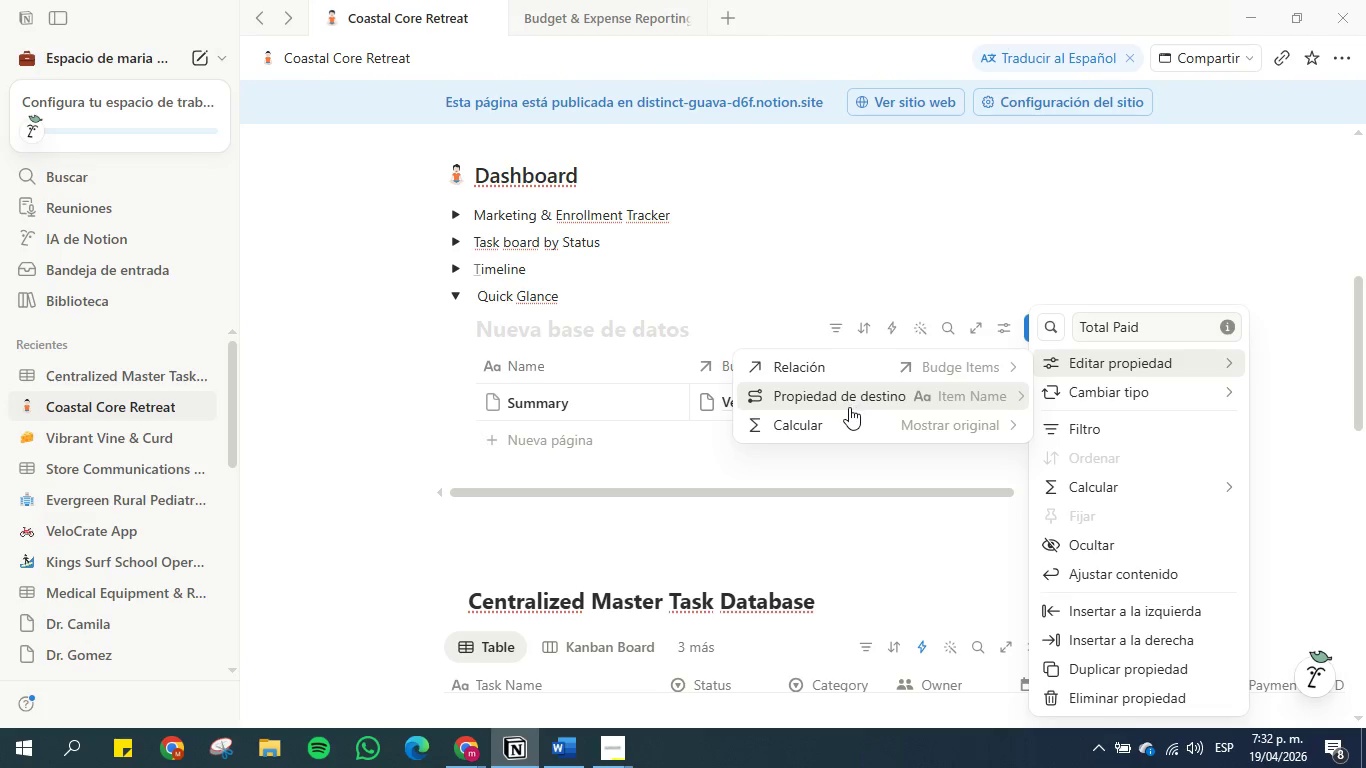 
left_click([853, 400])
 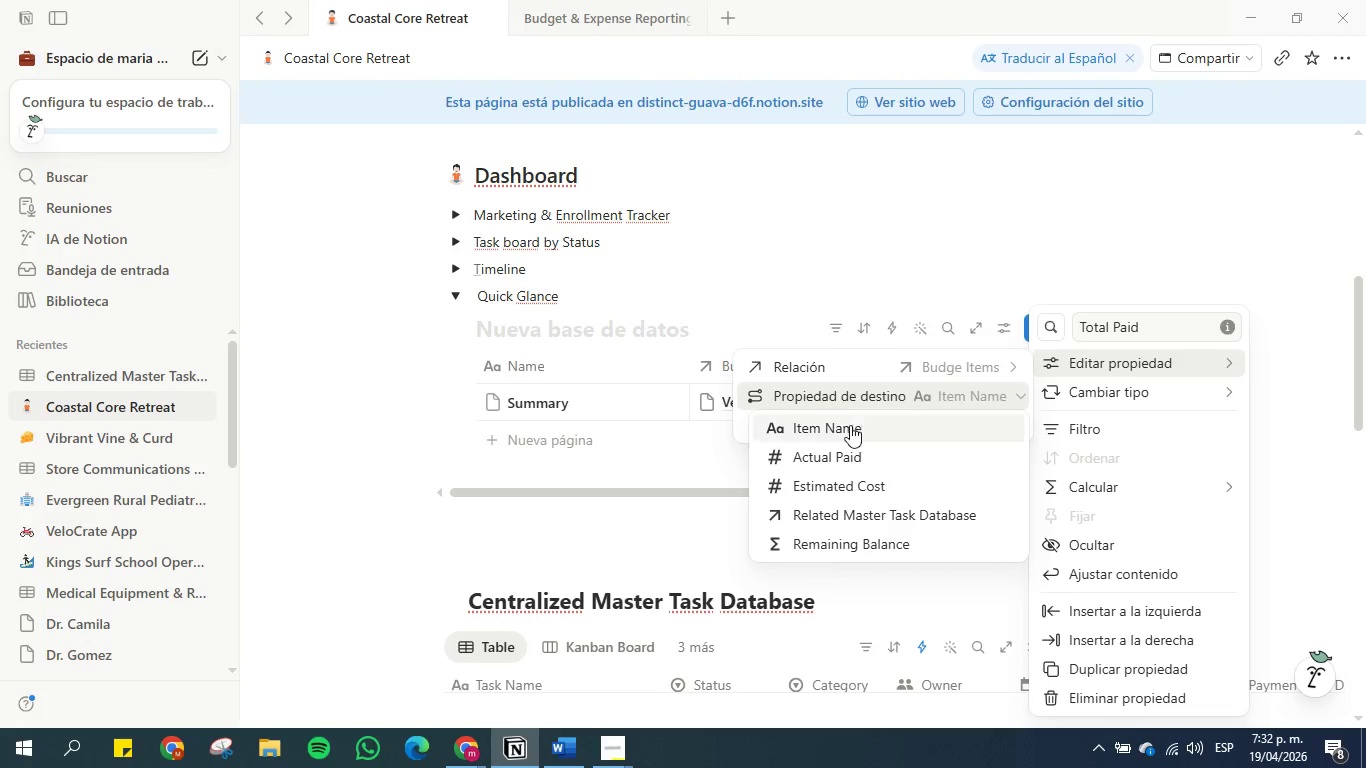 
left_click([844, 443])
 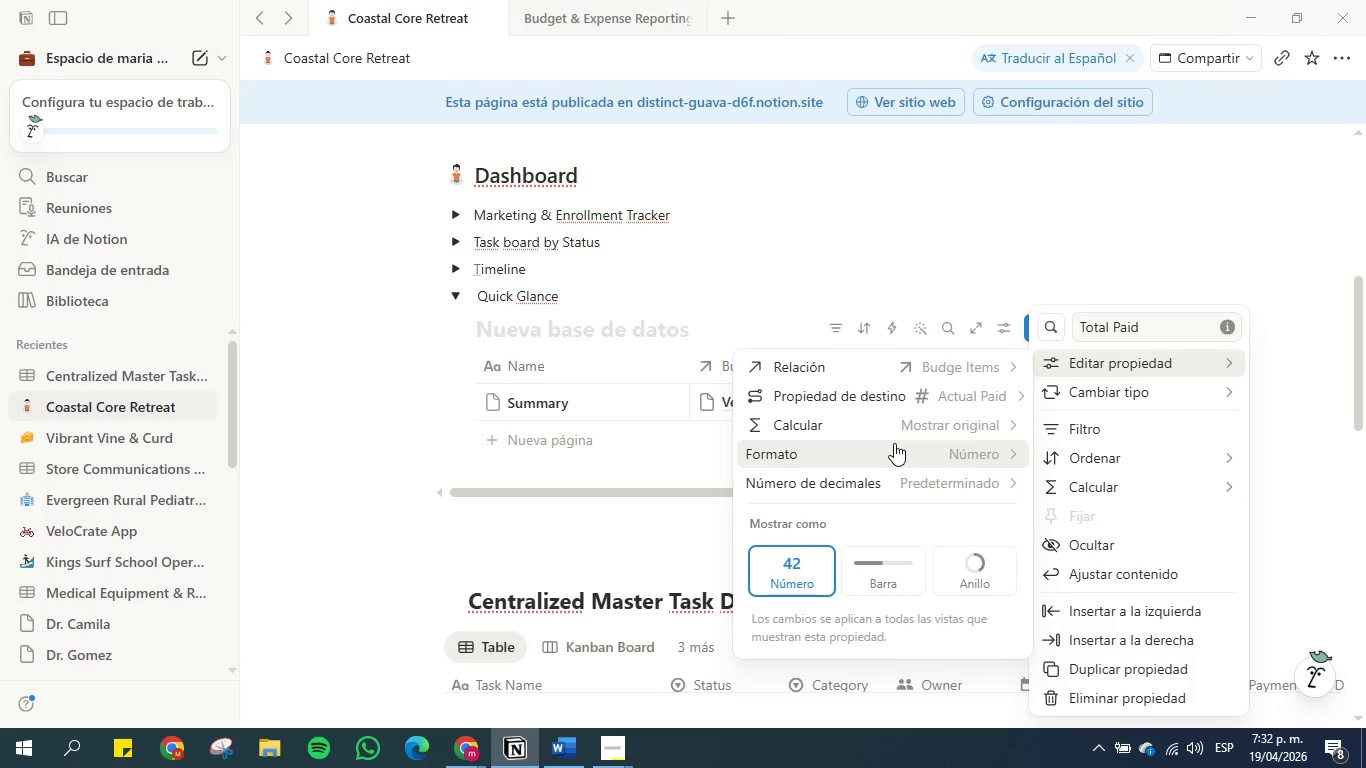 
left_click([929, 420])
 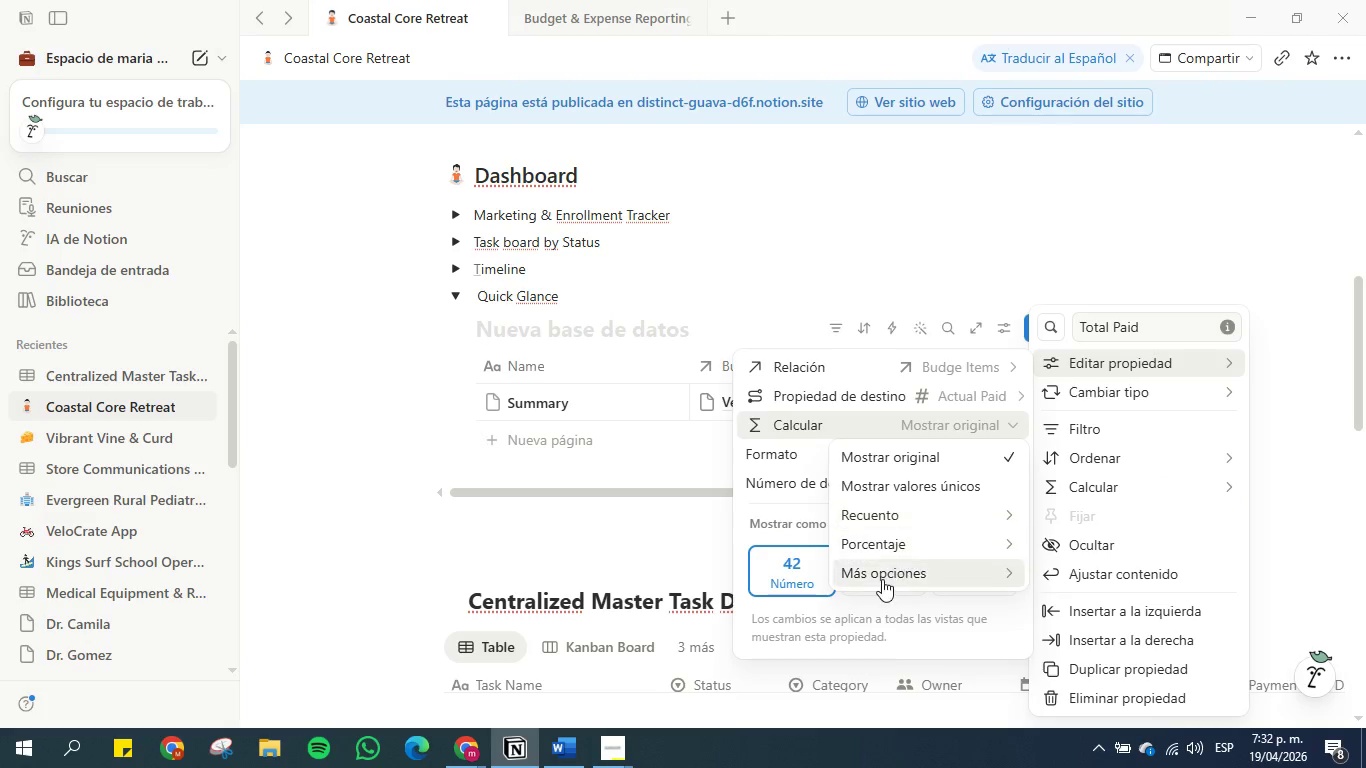 
left_click([882, 579])
 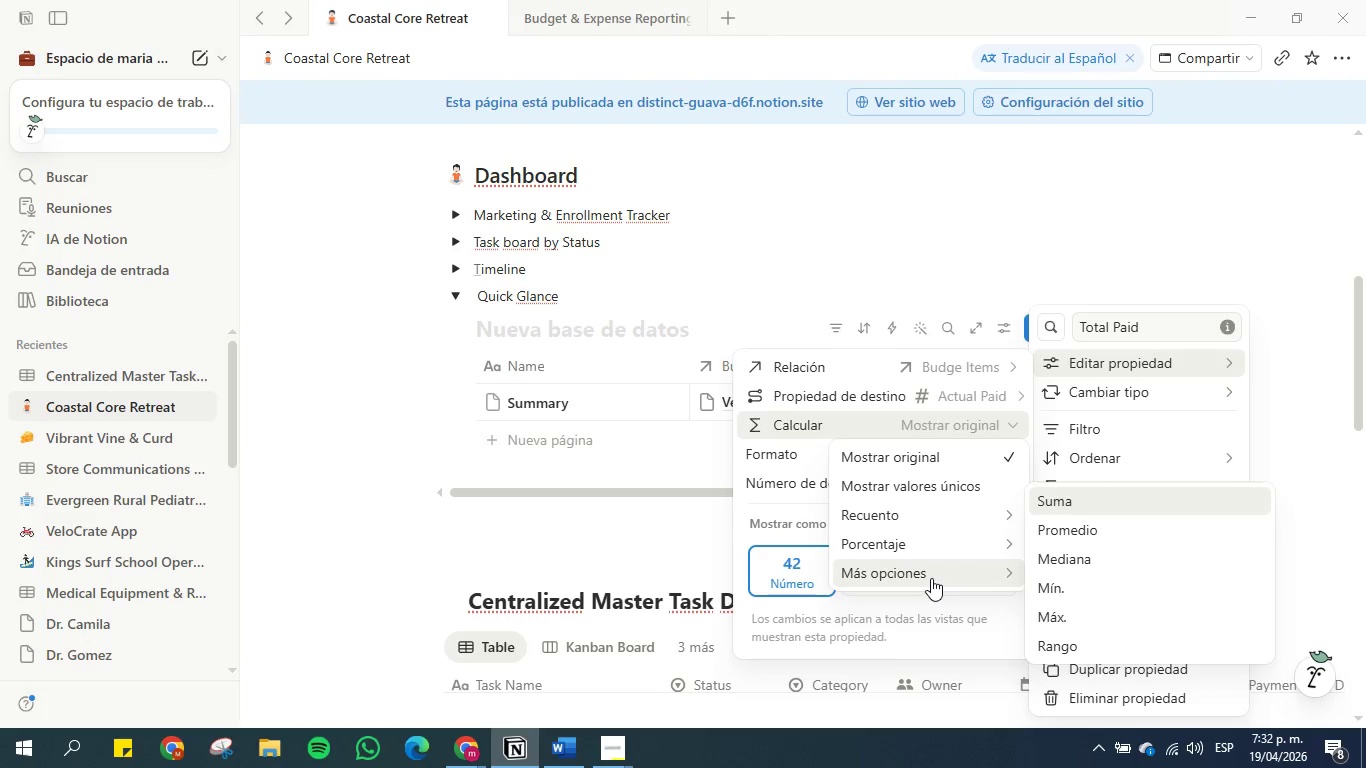 
left_click([1122, 501])
 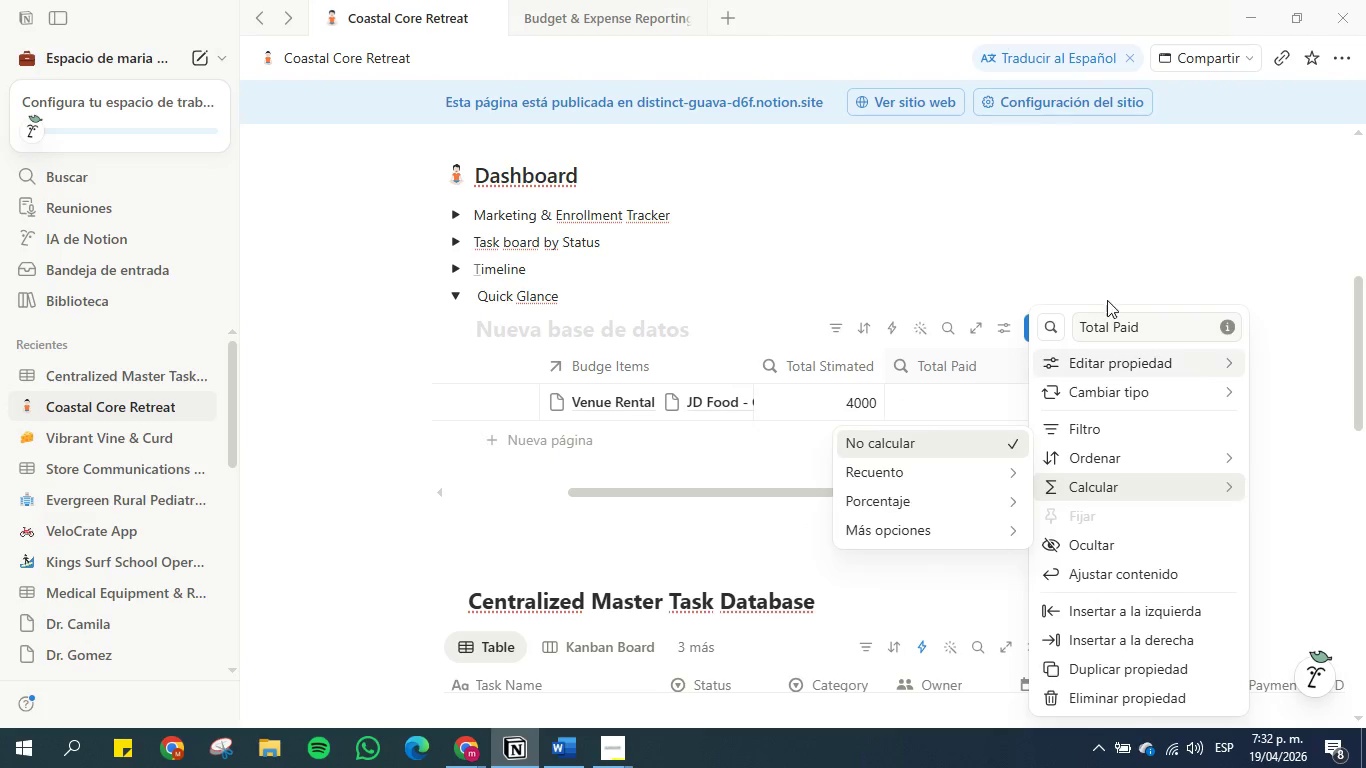 
left_click([1093, 233])
 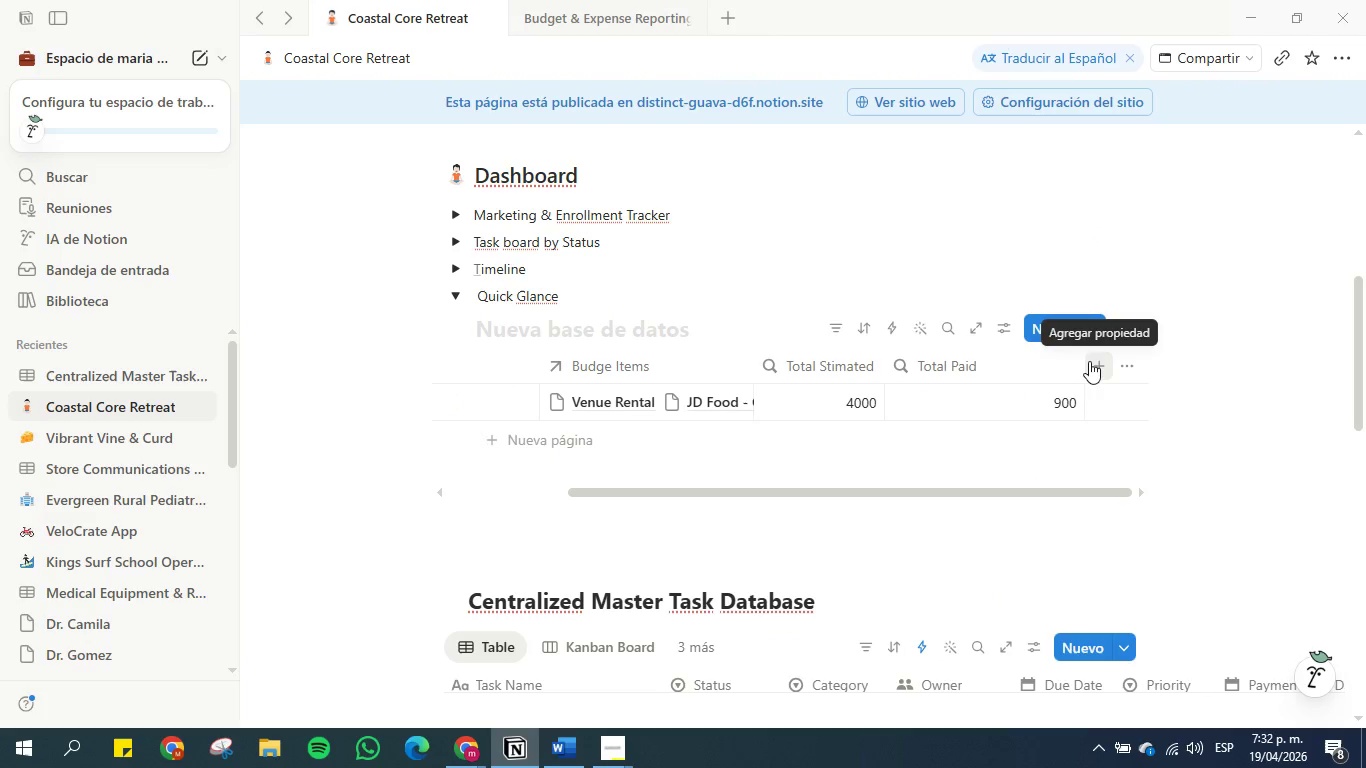 
left_click_drag(start_coordinate=[1084, 361], to_coordinate=[1003, 376])
 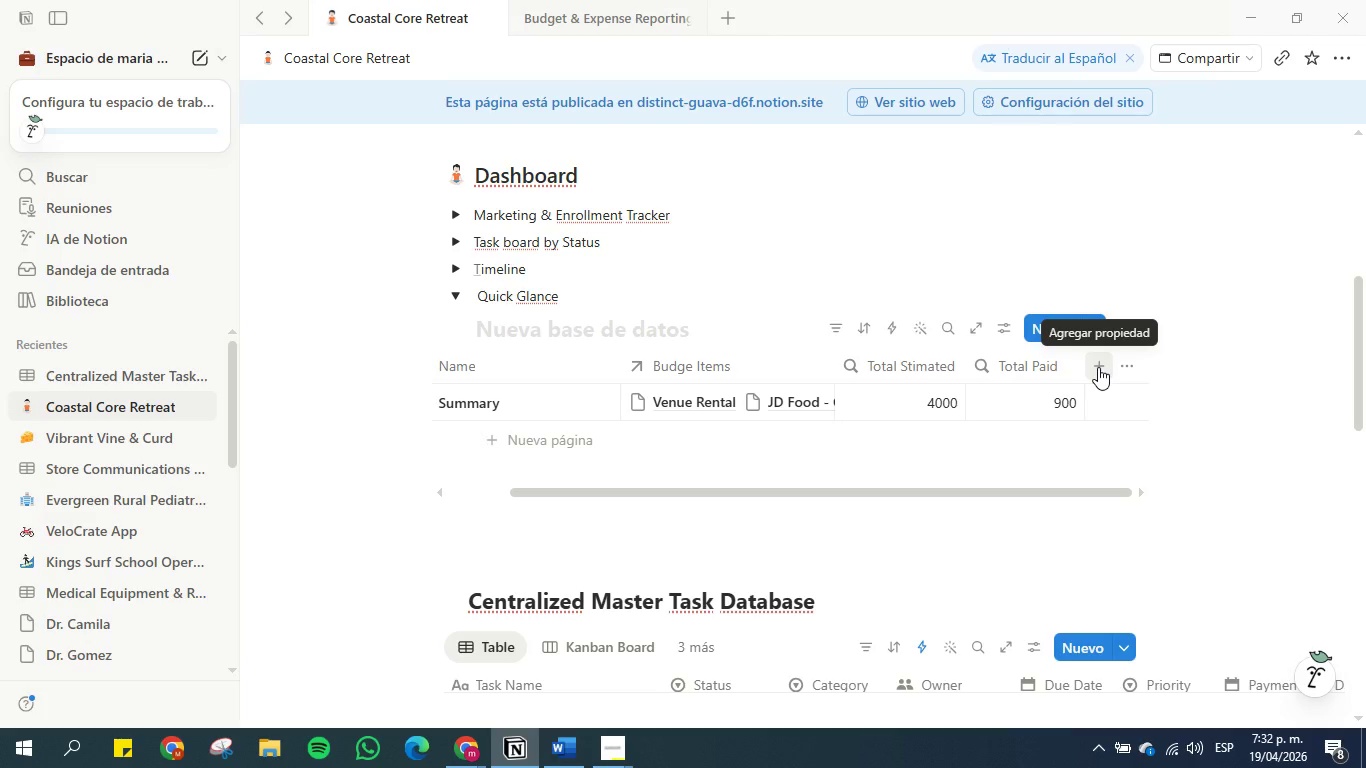 
wait(24.81)
 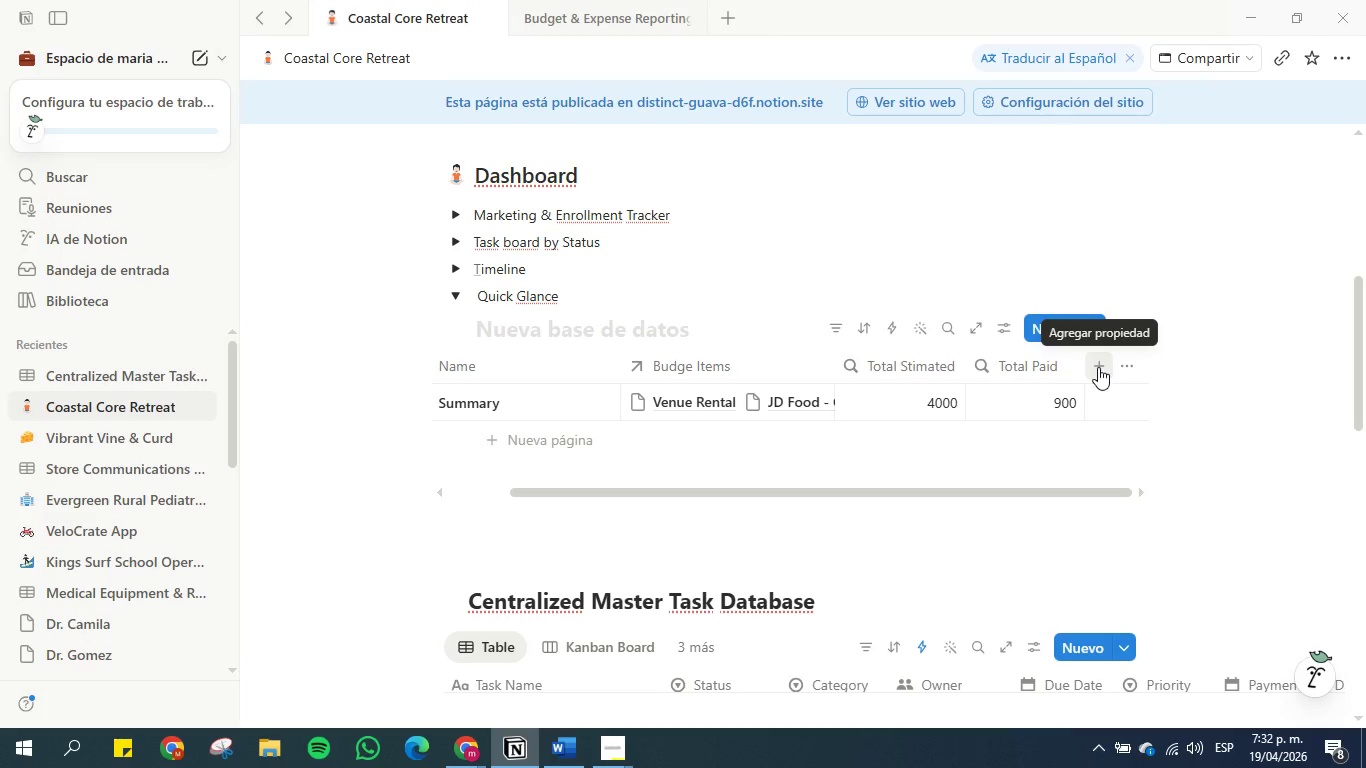 
left_click([1098, 367])
 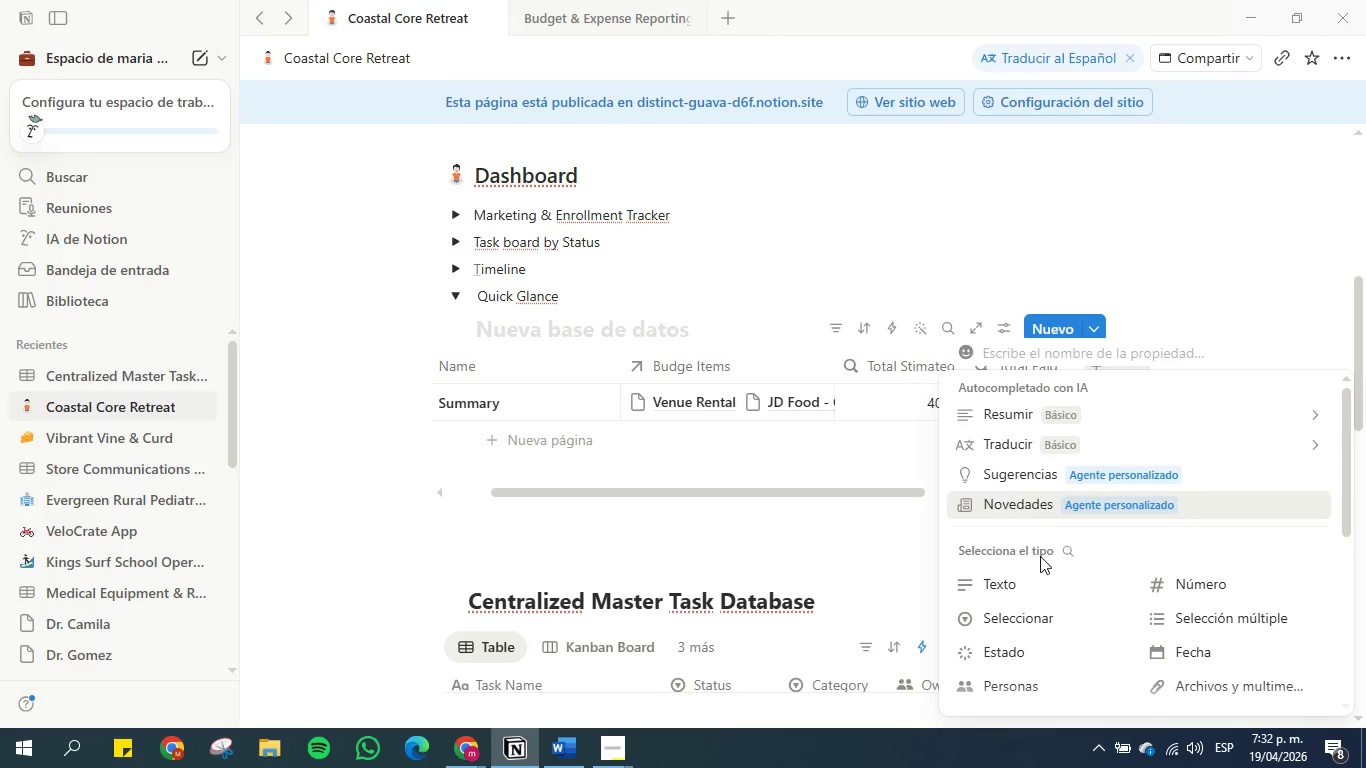 
scroll: coordinate [1051, 621], scroll_direction: down, amount: 3.0
 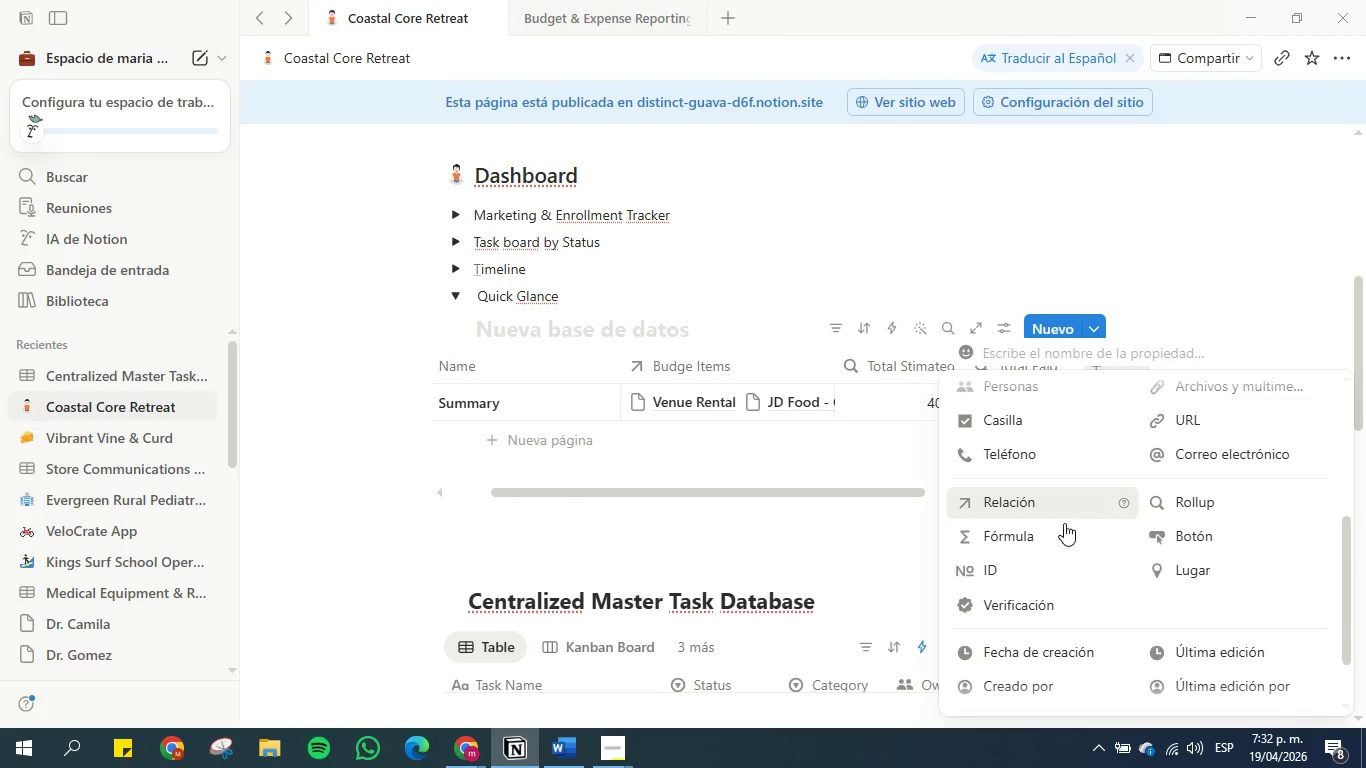 
left_click([1018, 549])
 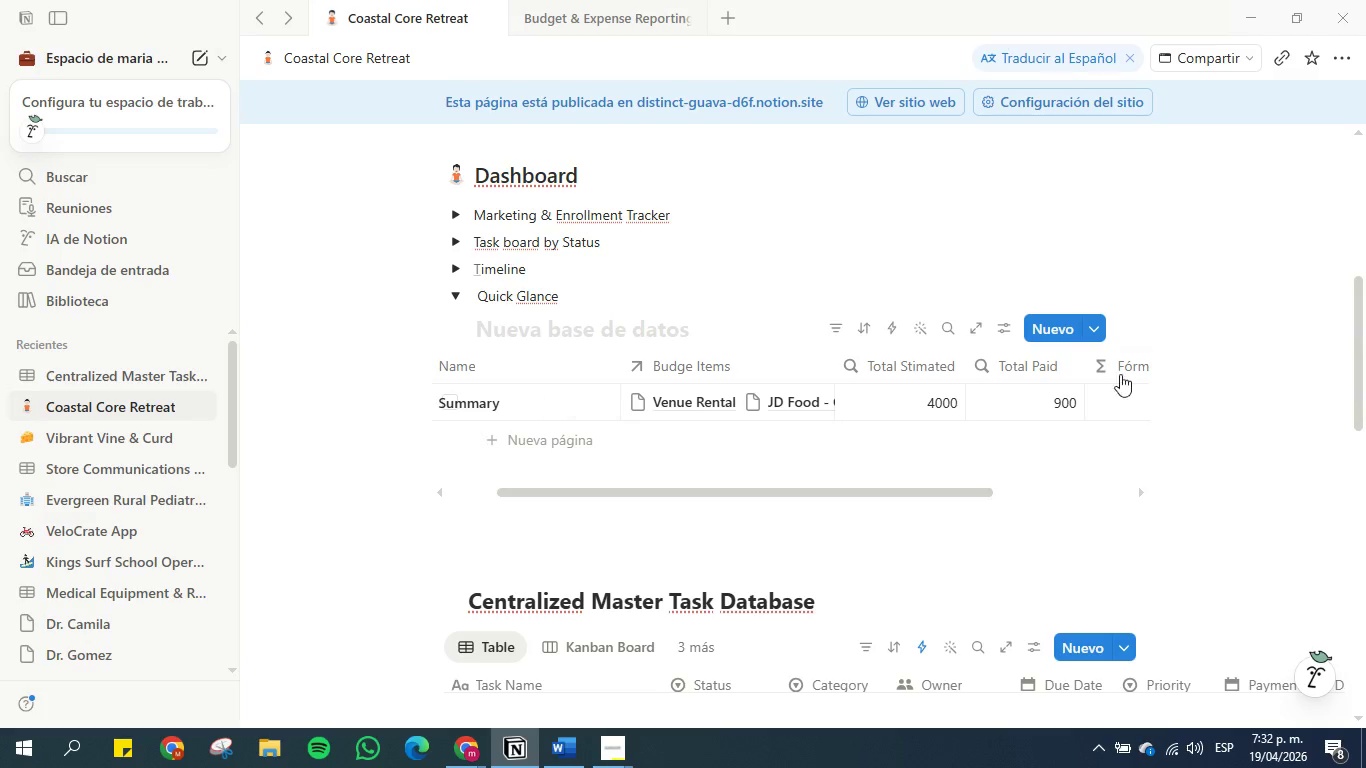 
left_click([1111, 402])
 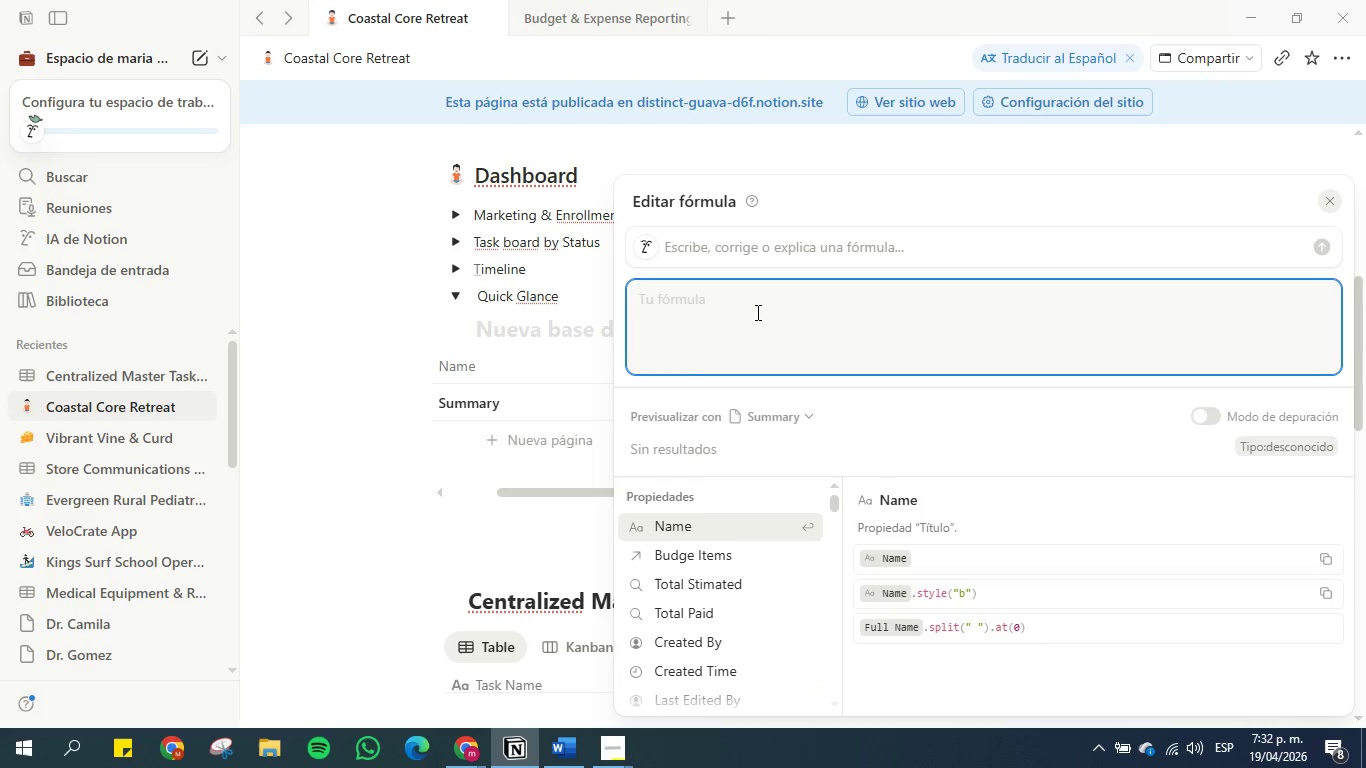 
left_click([756, 312])
 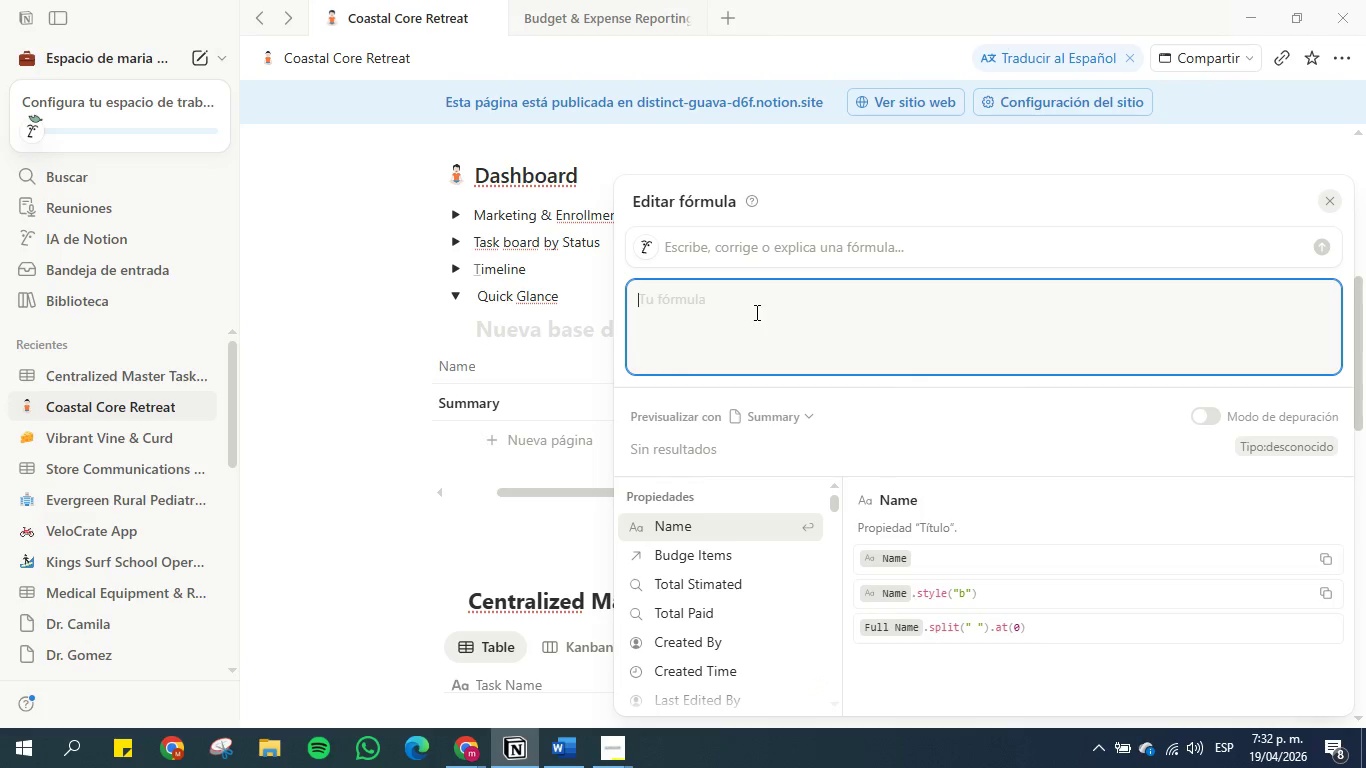 
type(Total)
 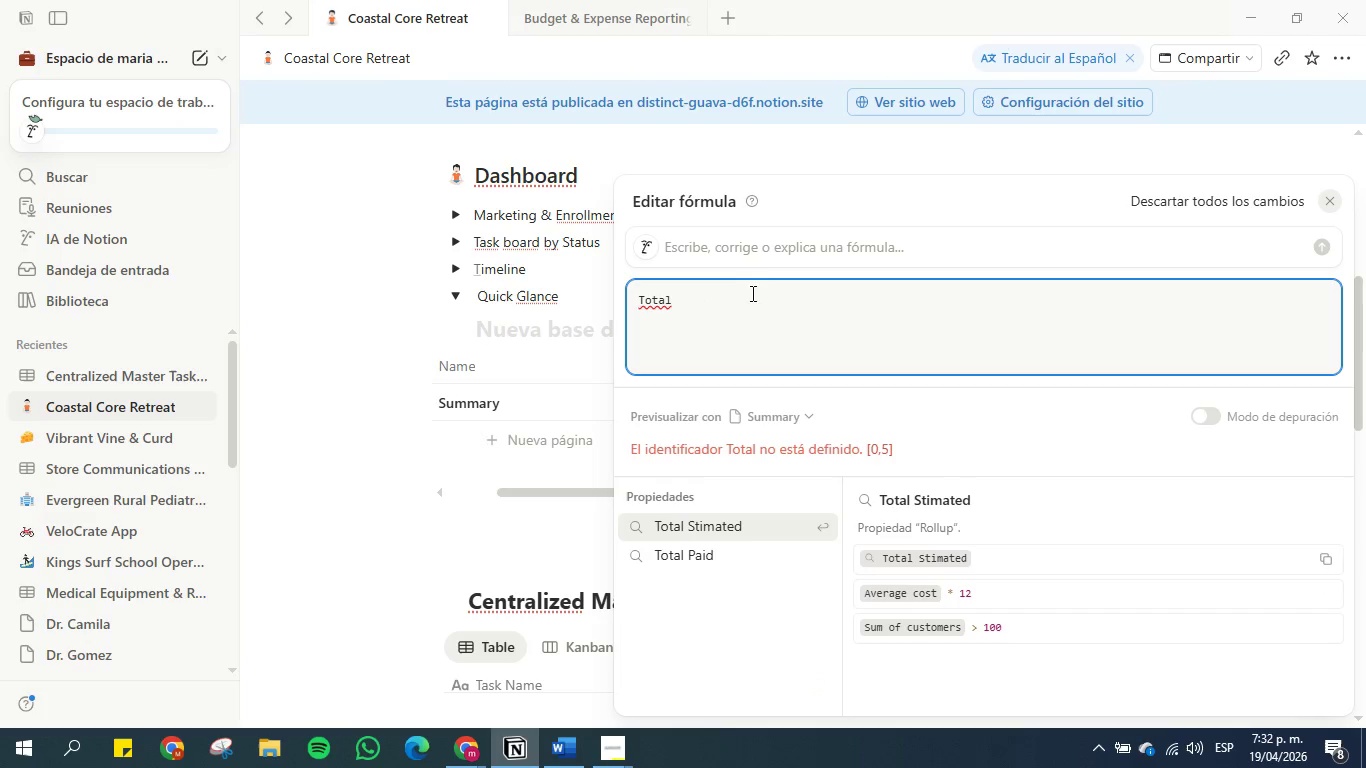 
left_click([729, 244])
 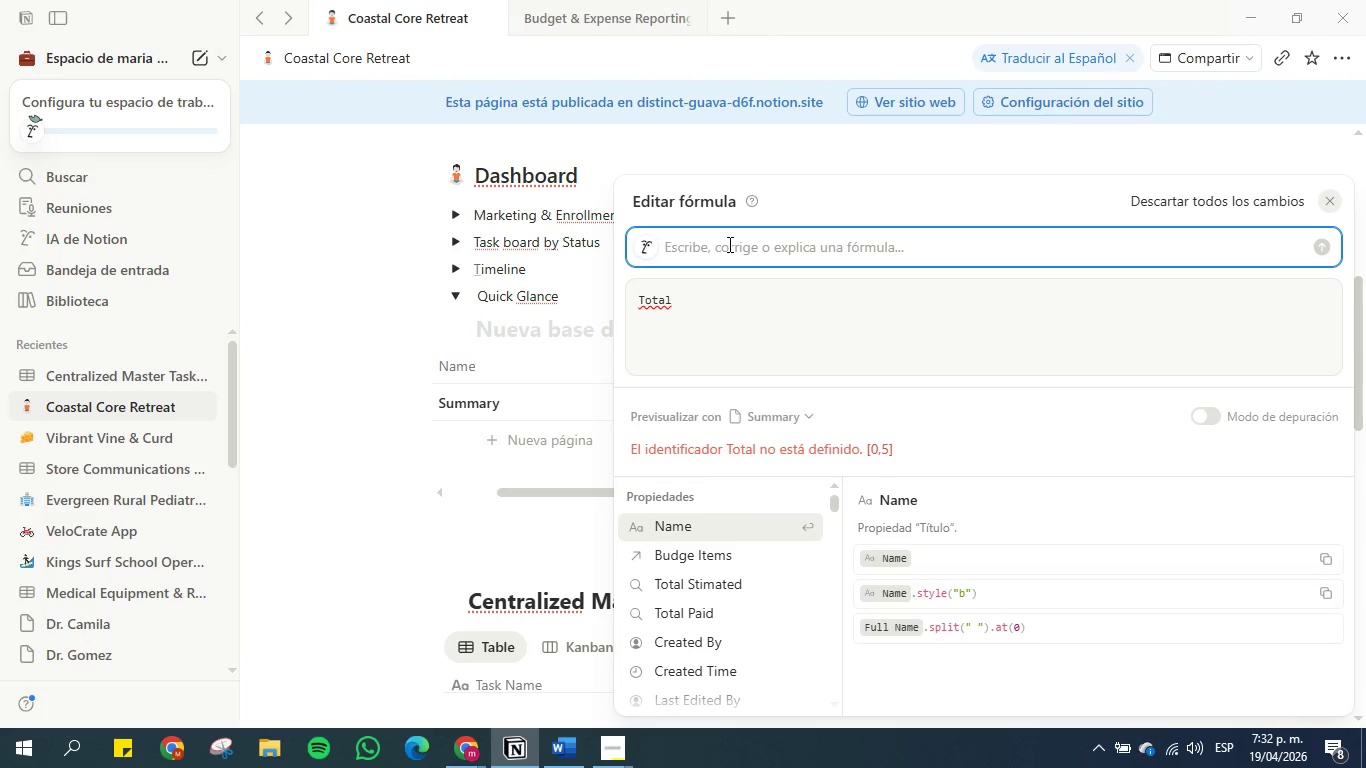 
hold_key(key=Backspace, duration=0.72)
 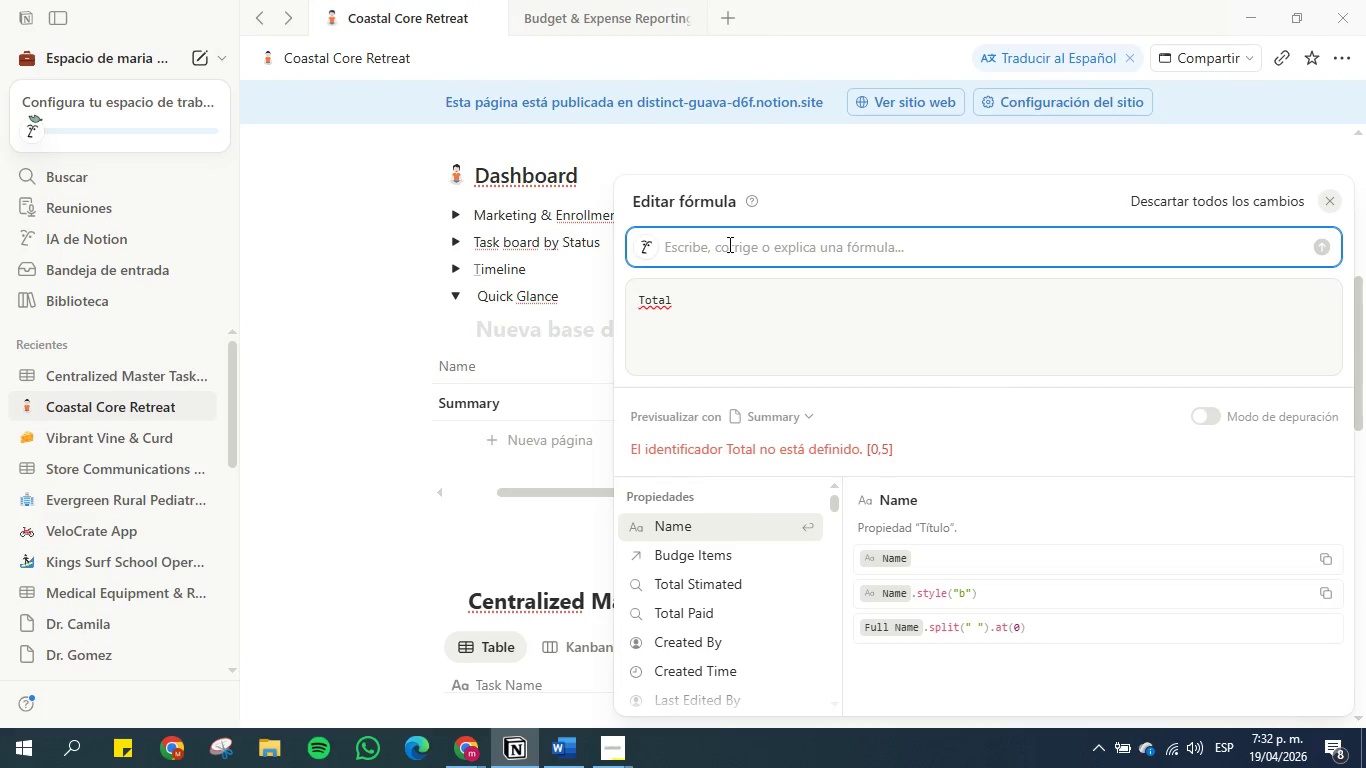 
type(Total Stimated)
 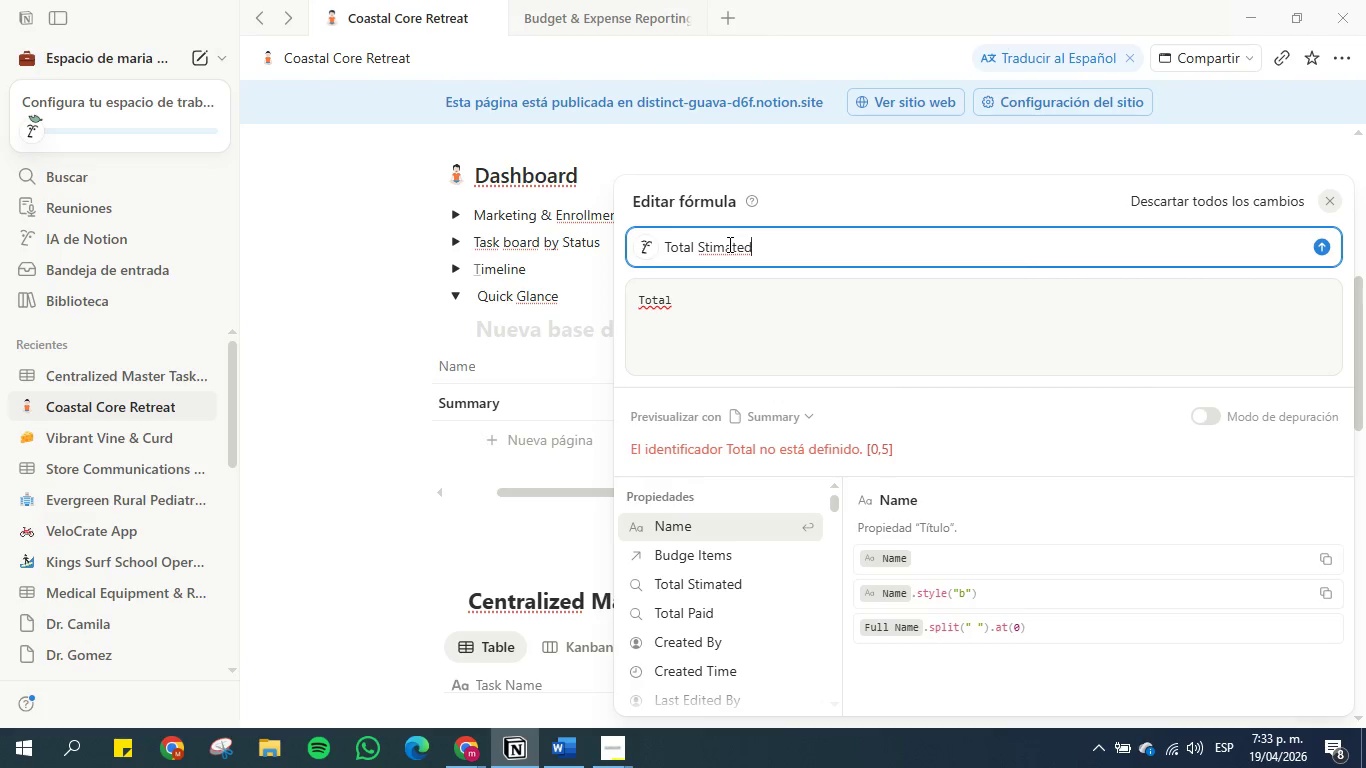 
left_click([708, 245])
 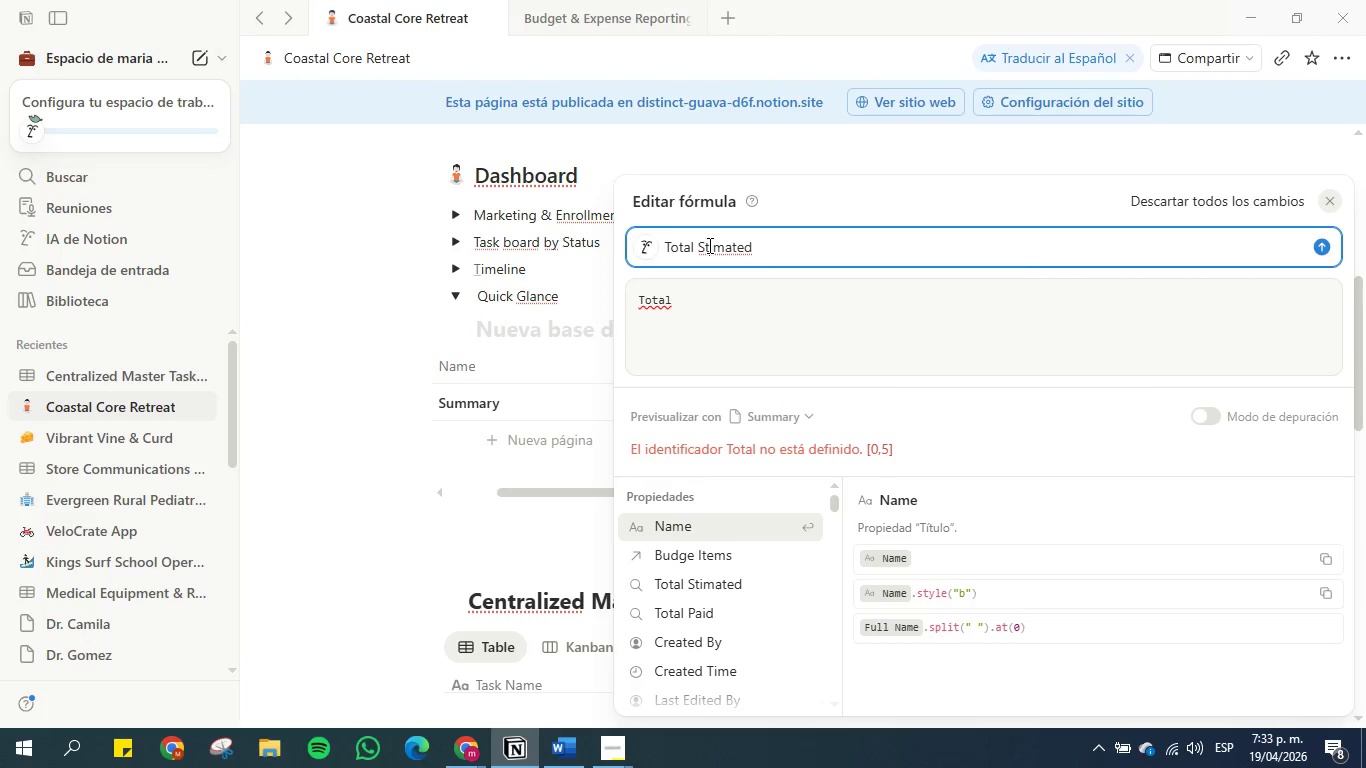 
key(Backspace)
 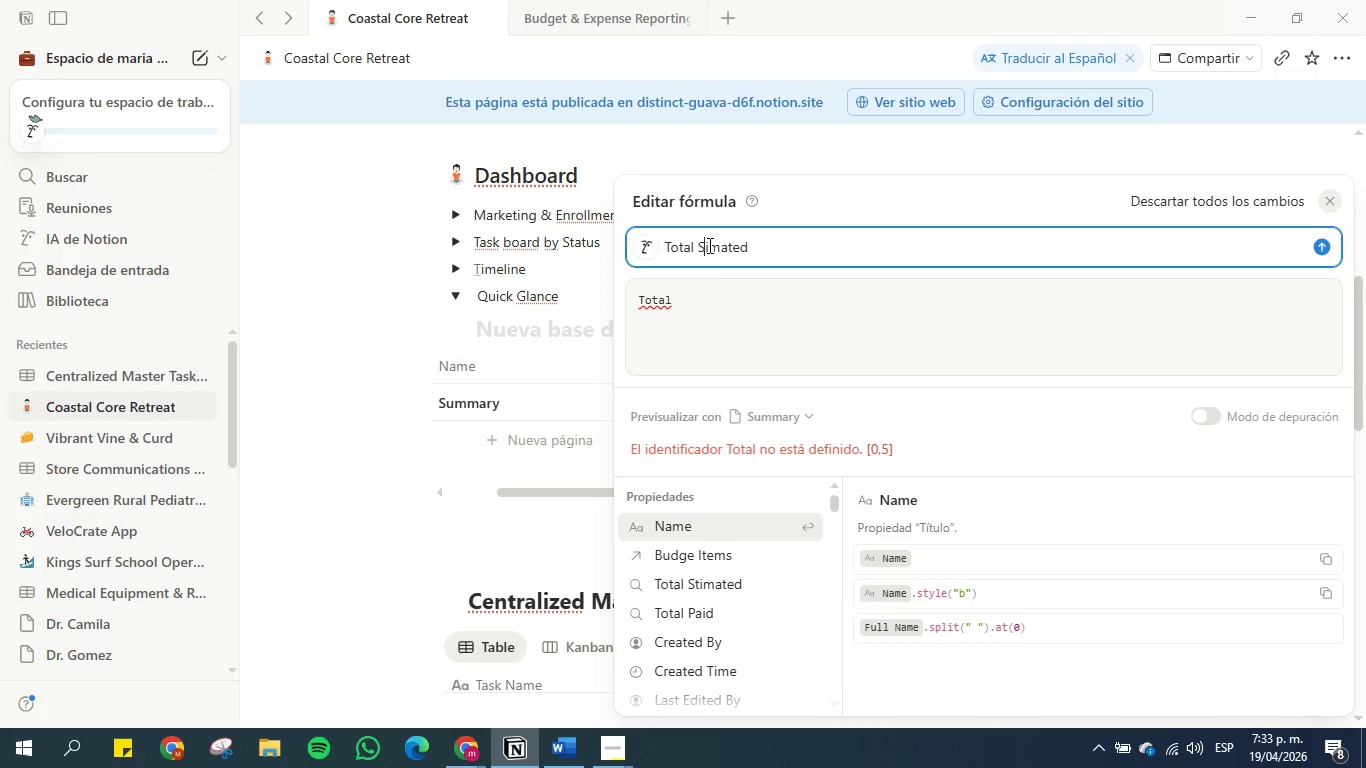 
key(Backspace)
 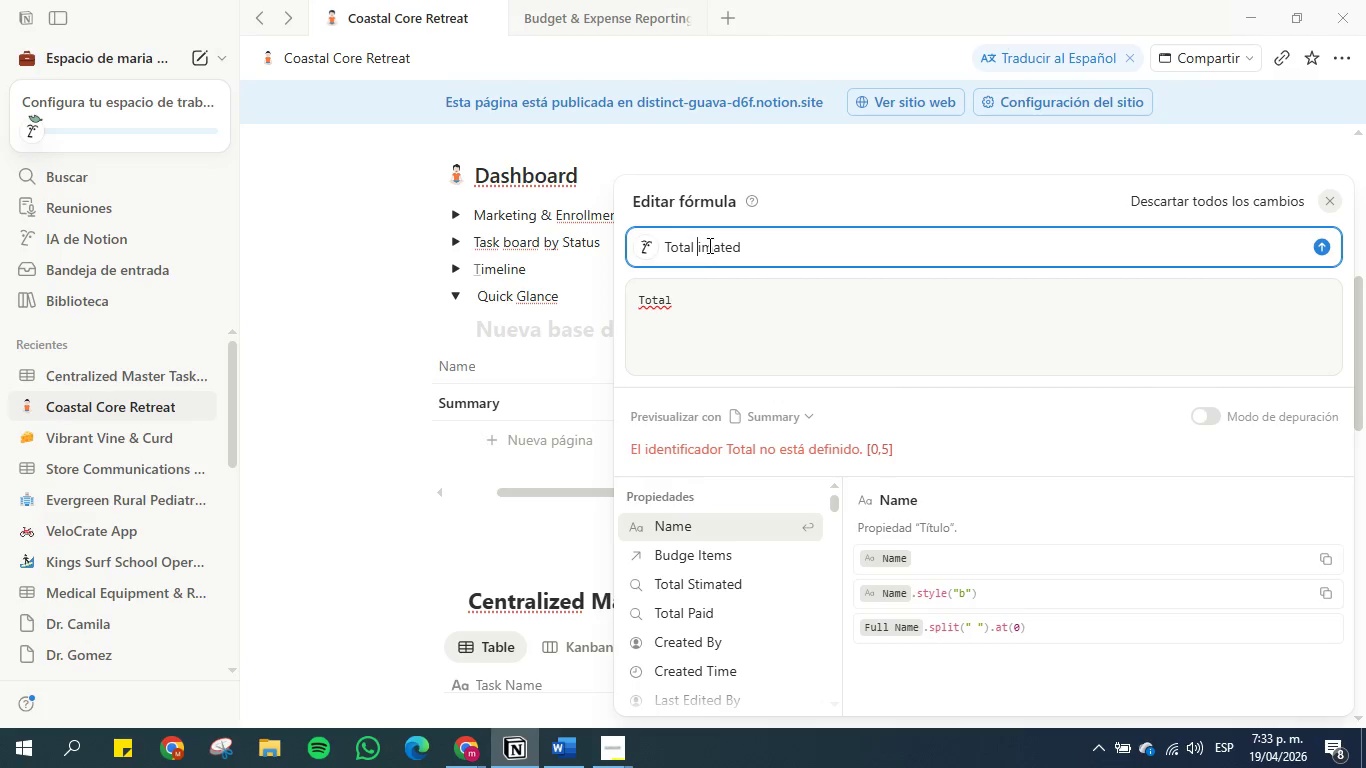 
key(CapsLock)
 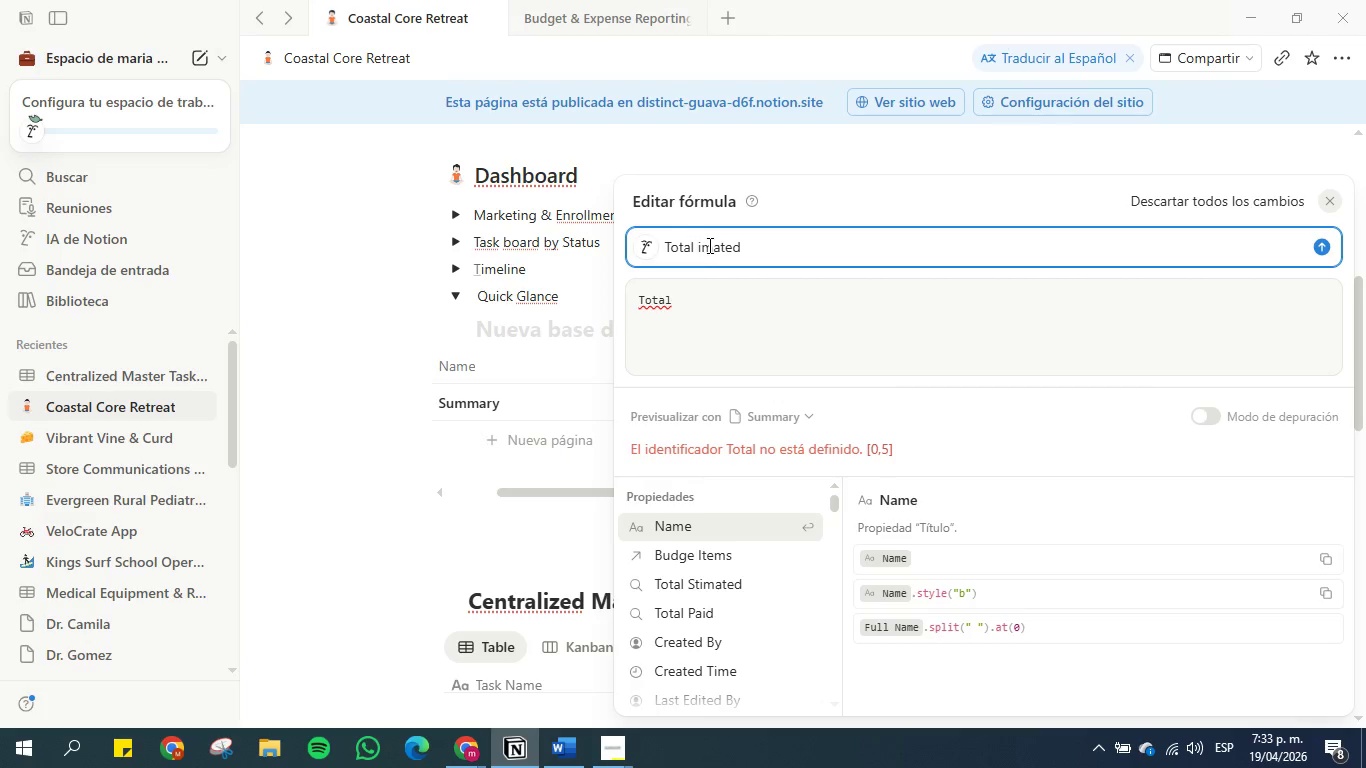 
key(E)
 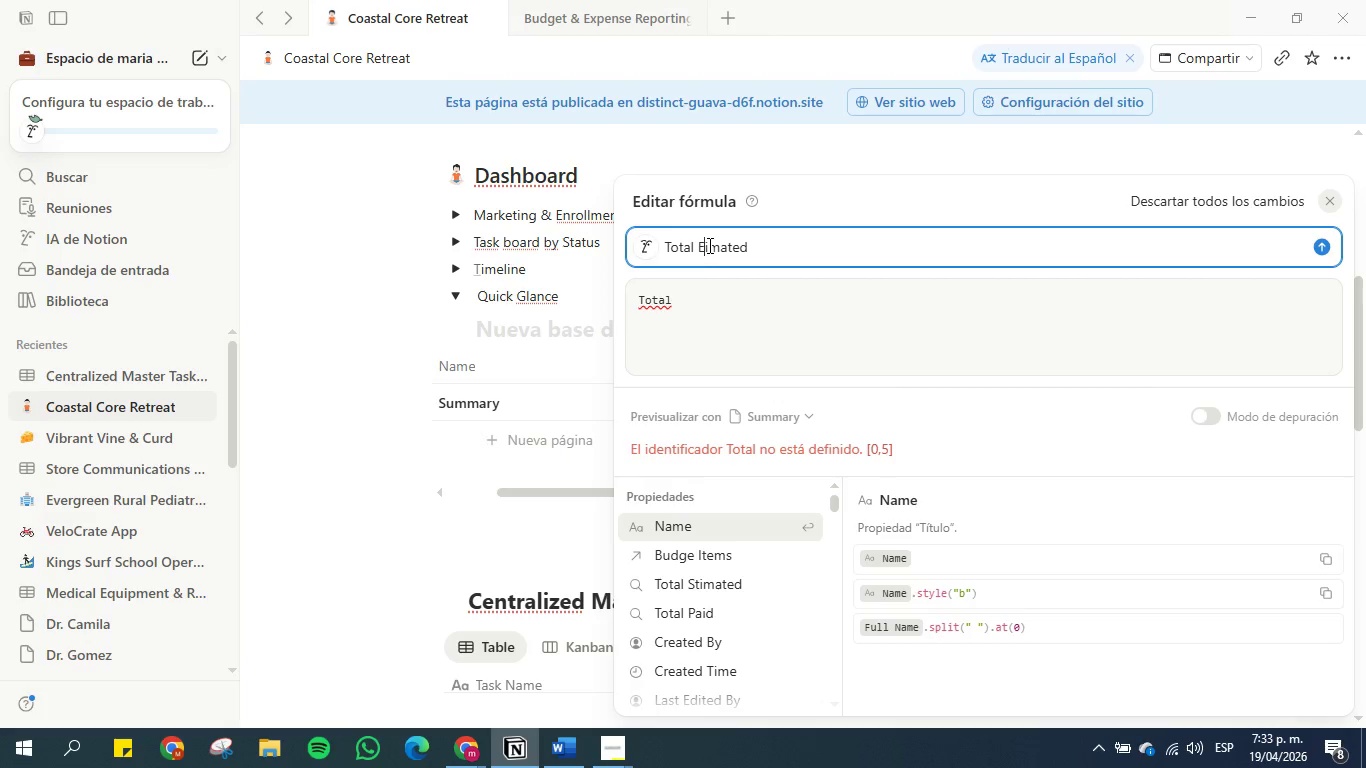 
key(CapsLock)
 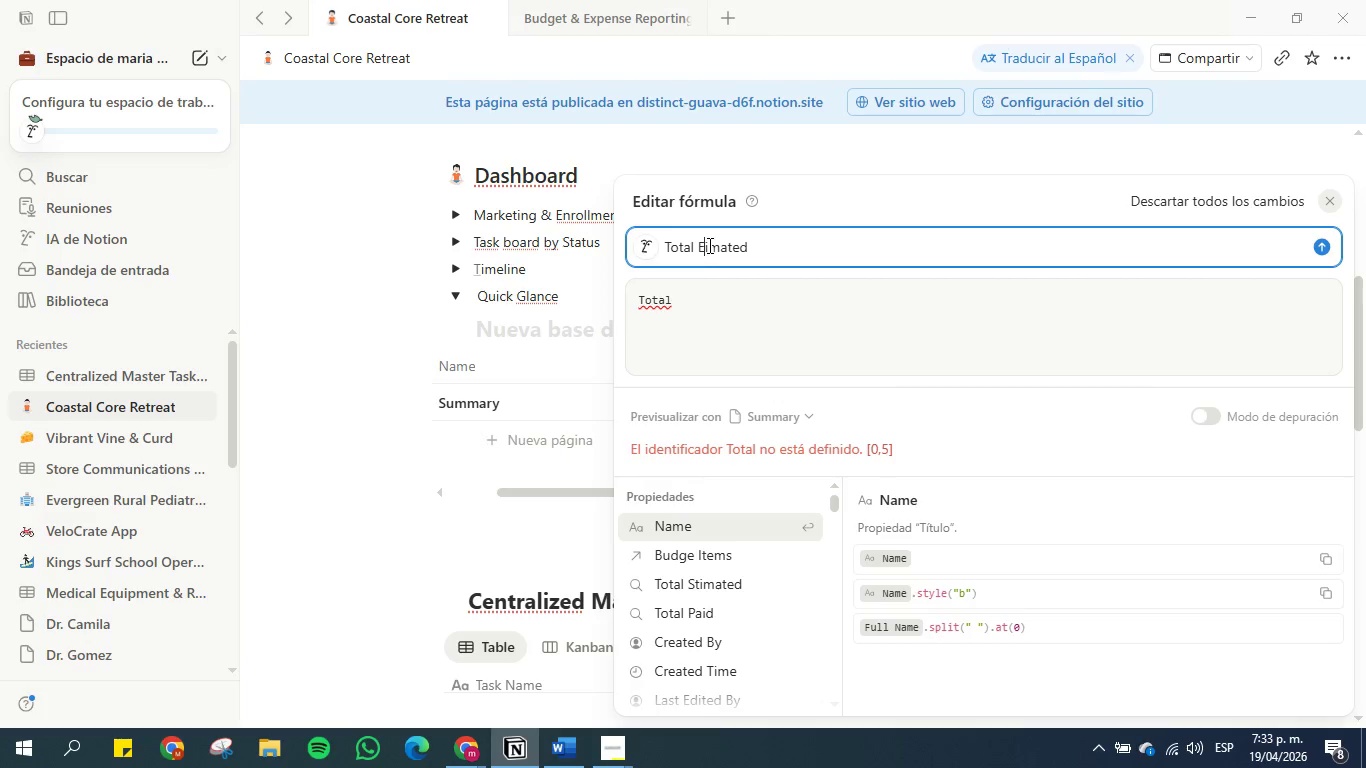 
key(S)
 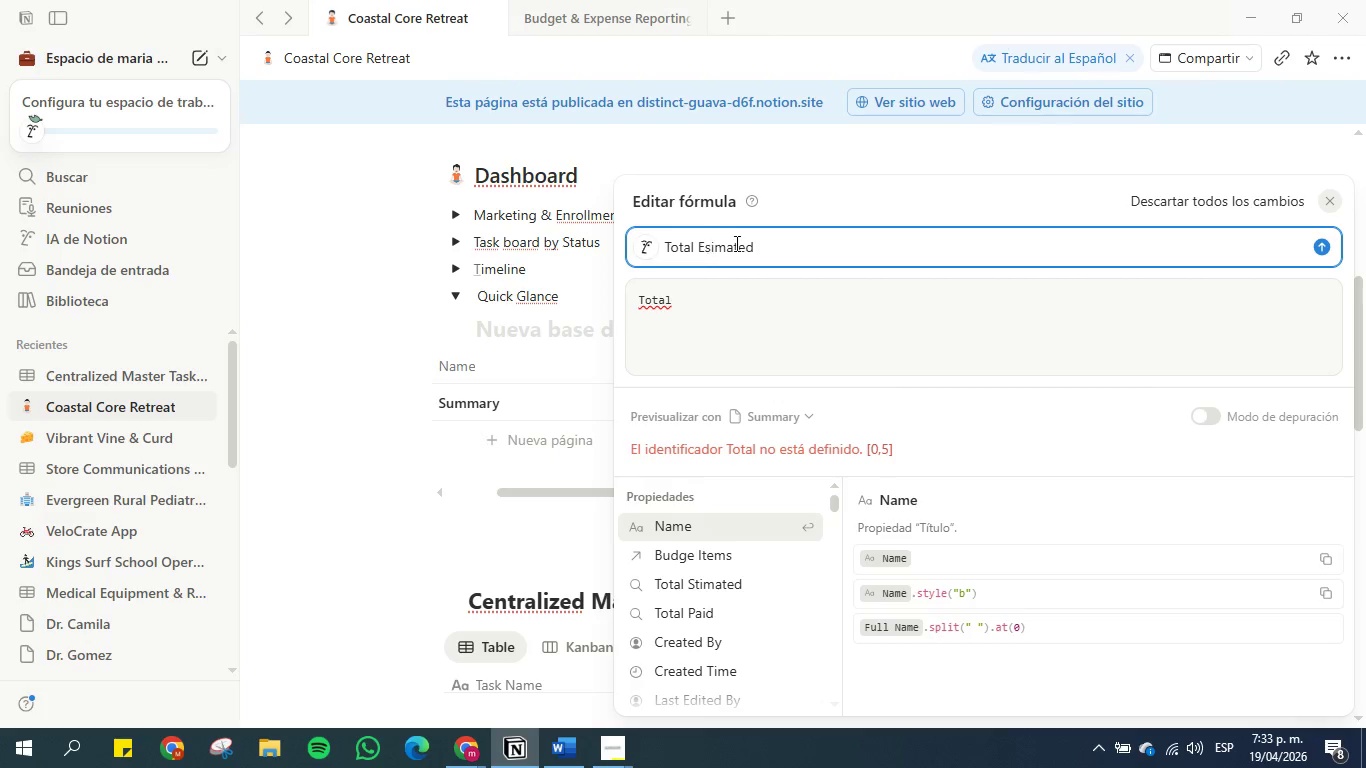 
left_click([800, 240])
 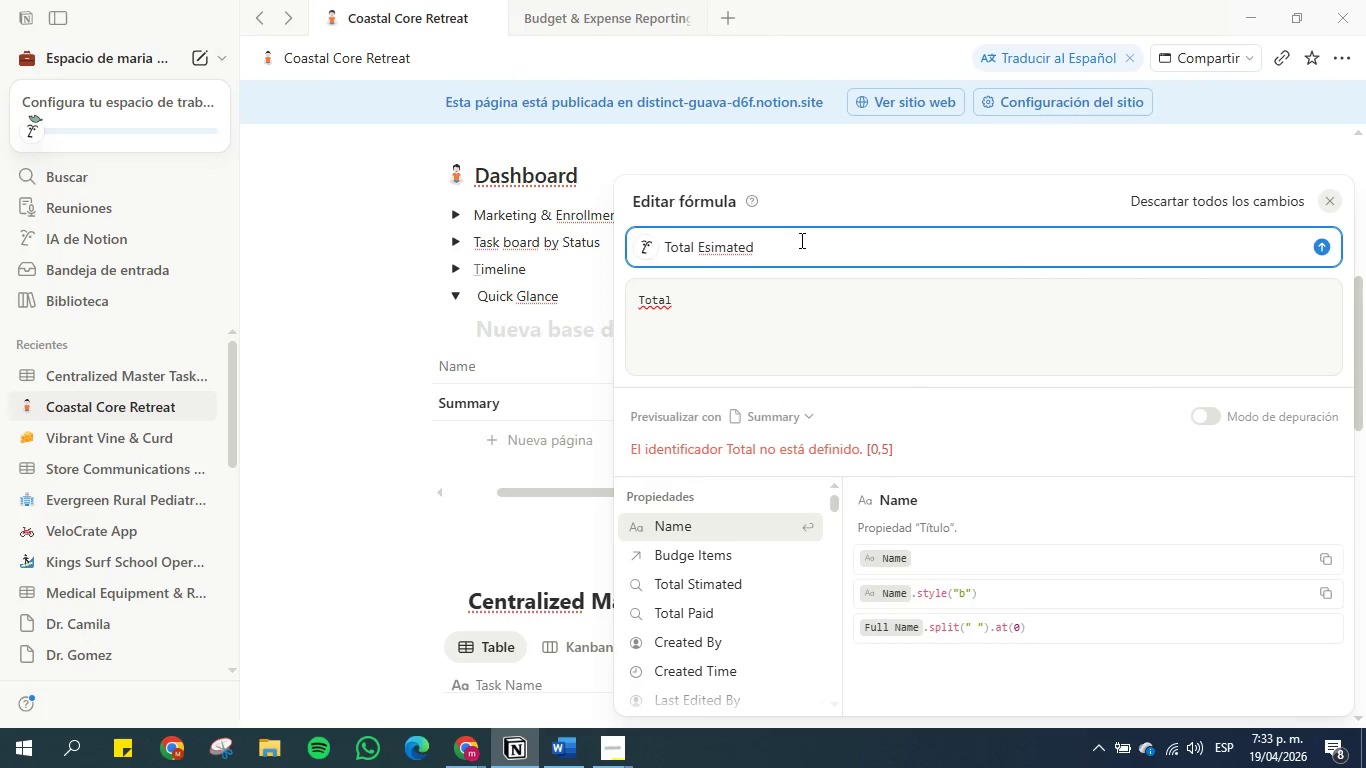 
type( - totla paid)
 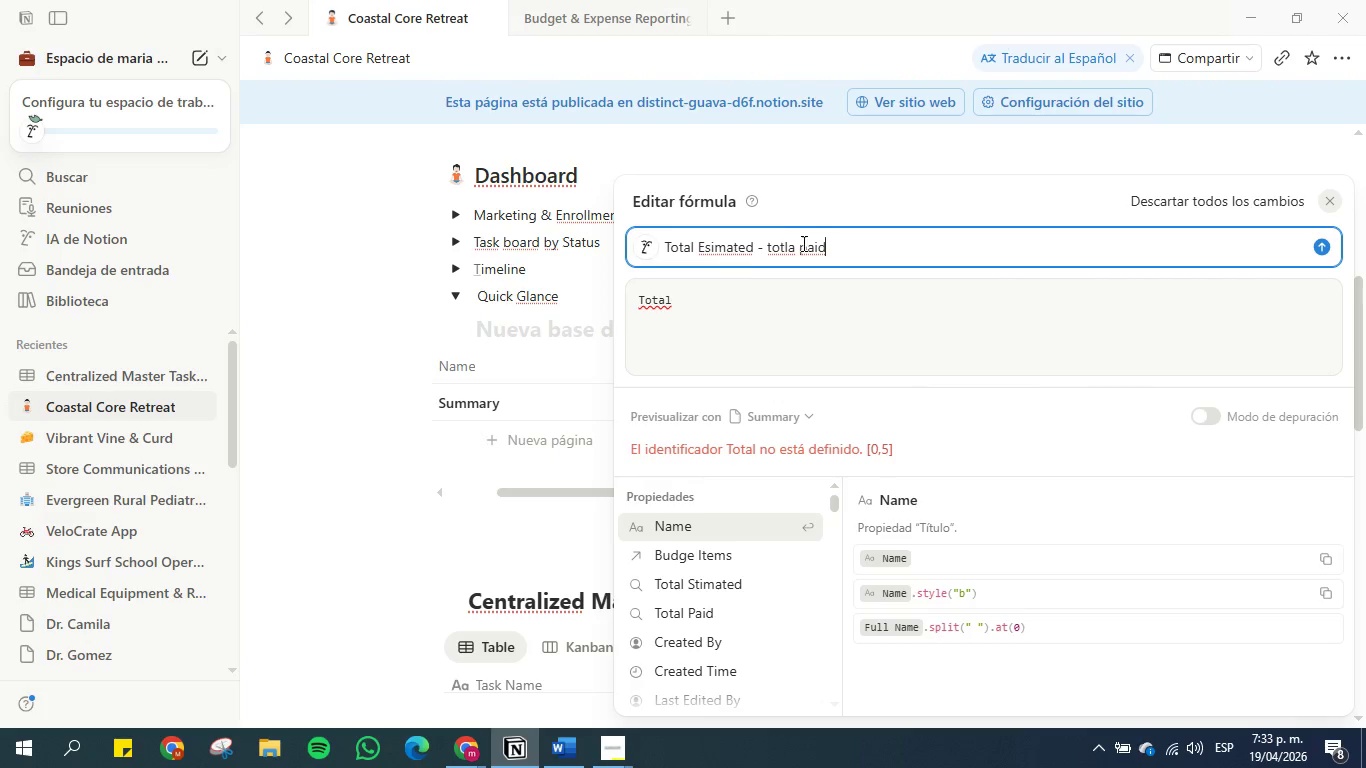 
left_click_drag(start_coordinate=[795, 249], to_coordinate=[787, 249])
 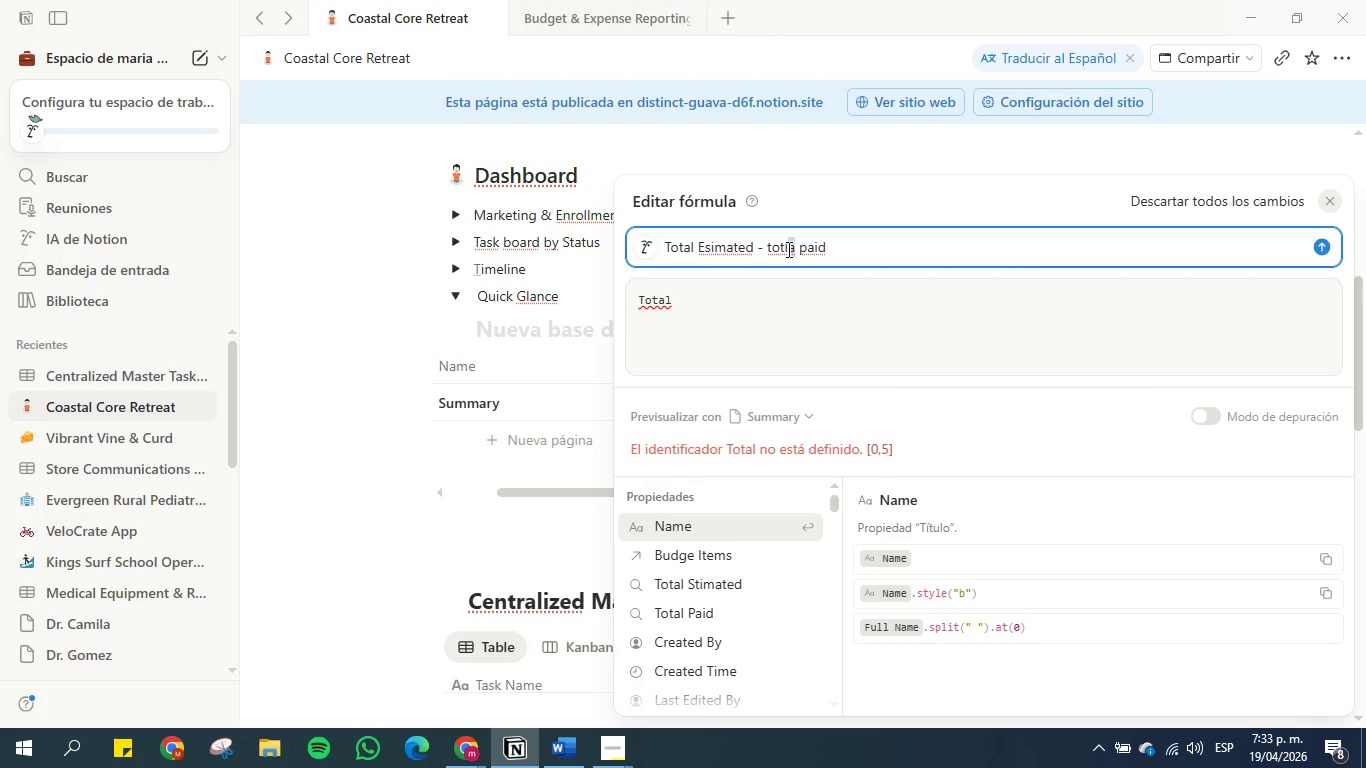 
key(Backspace)
key(Backspace)
type(al)
 